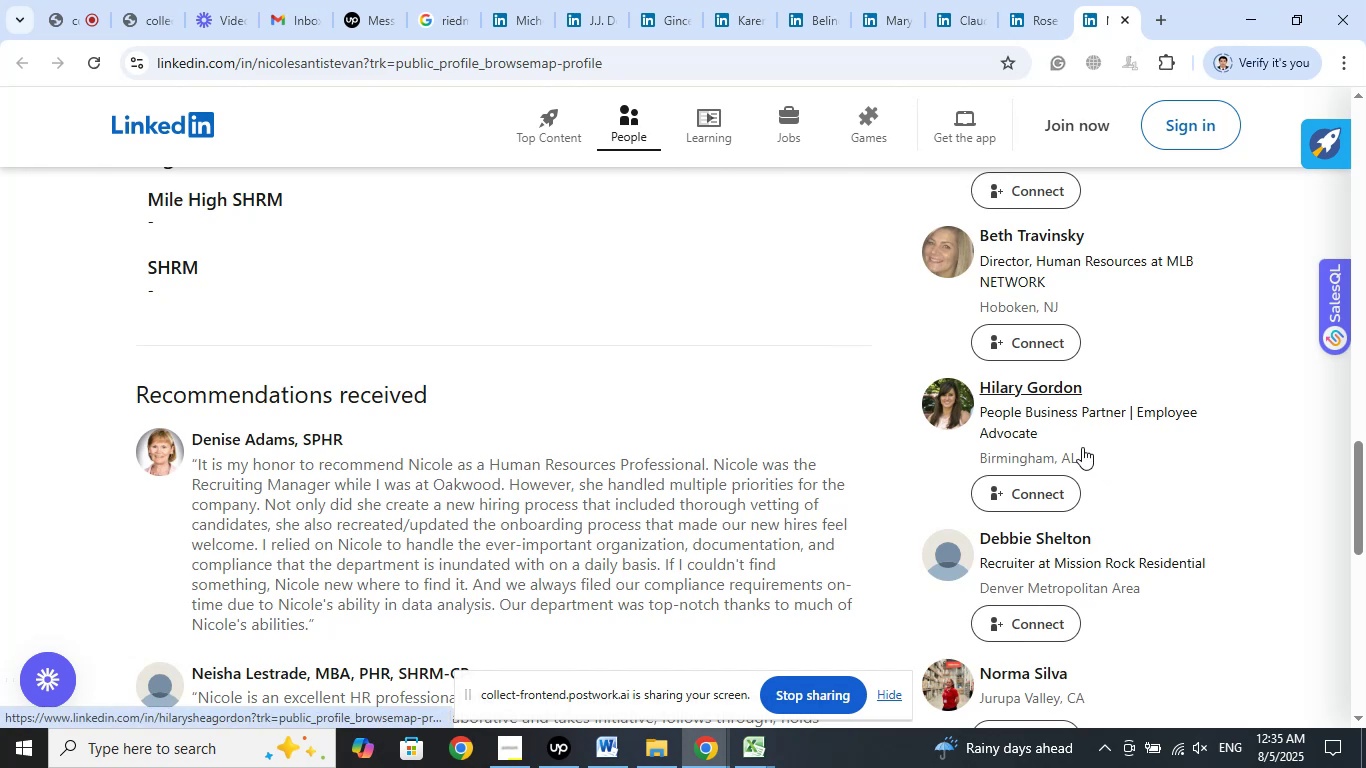 
wait(10.36)
 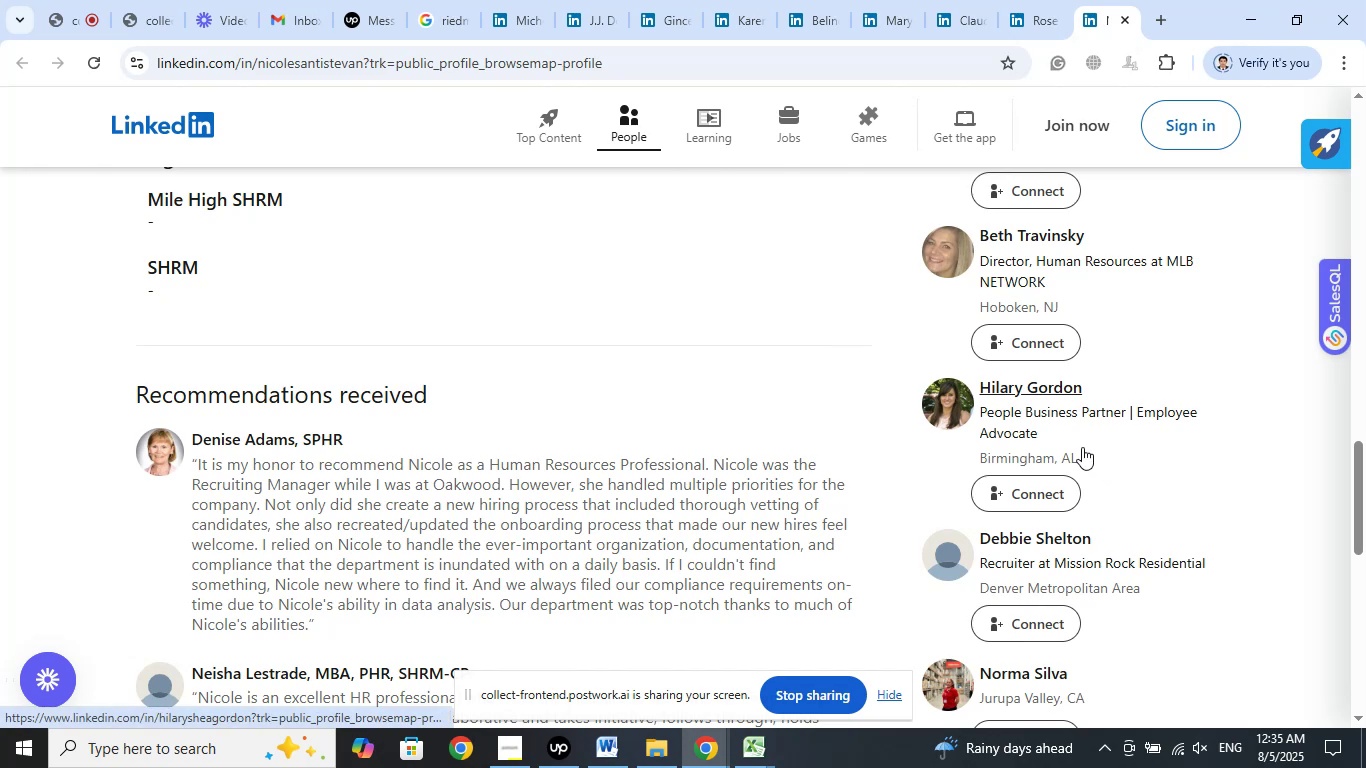 
scroll: coordinate [1224, 497], scroll_direction: down, amount: 2.0
 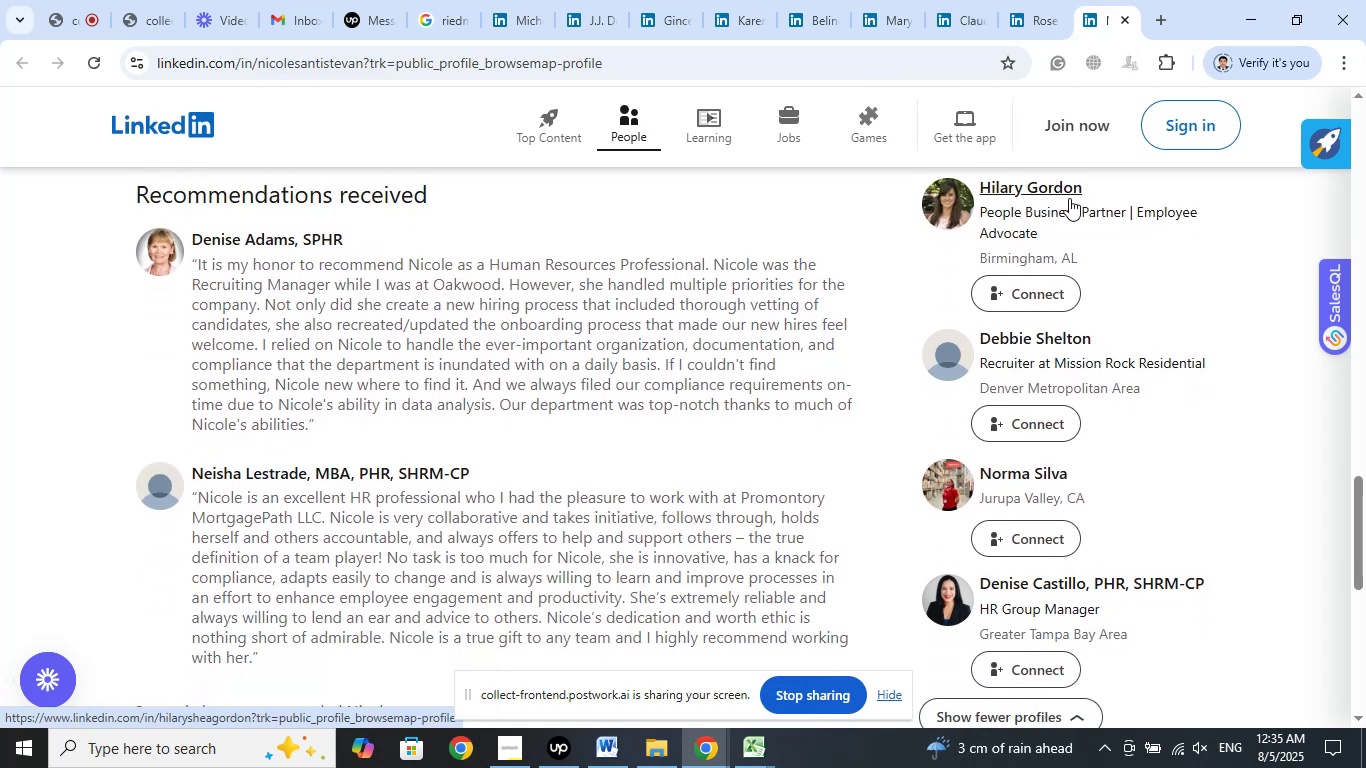 
right_click([1039, 189])
 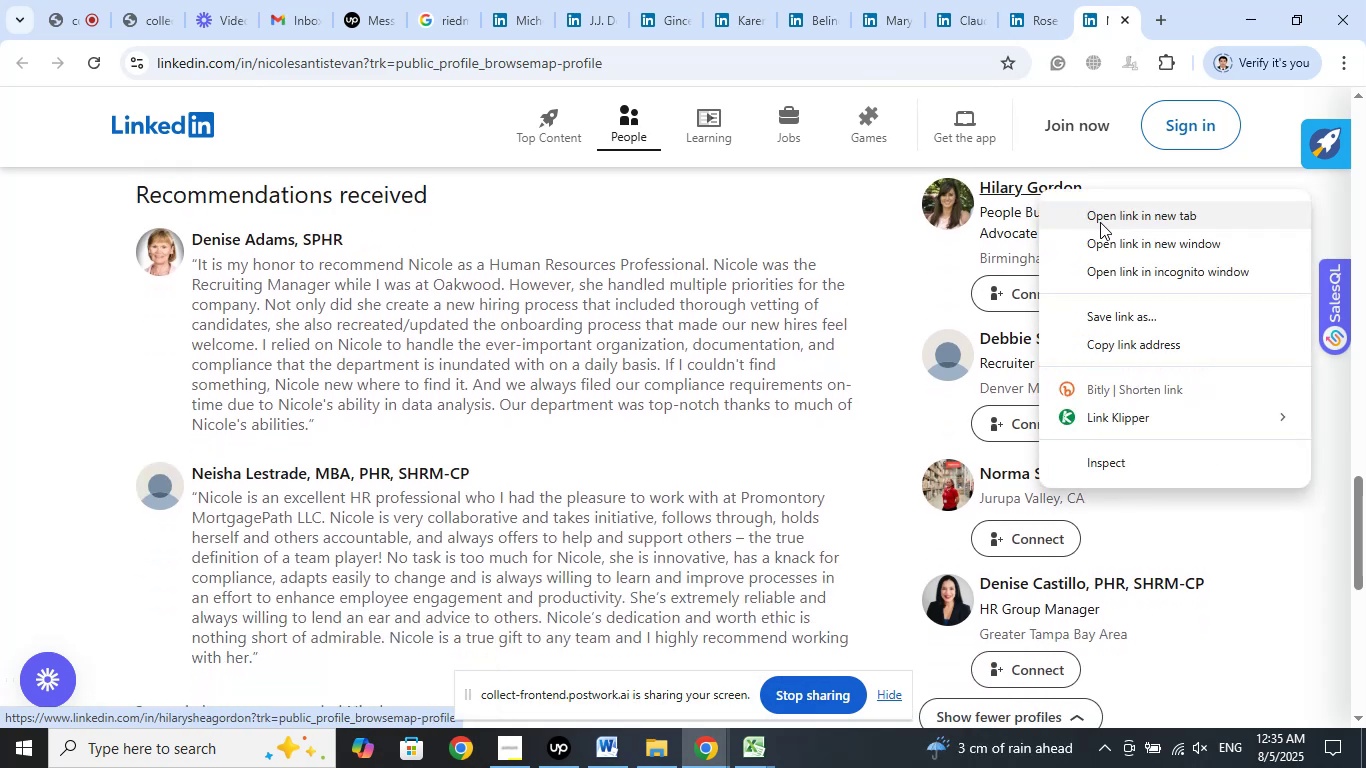 
left_click([1100, 222])
 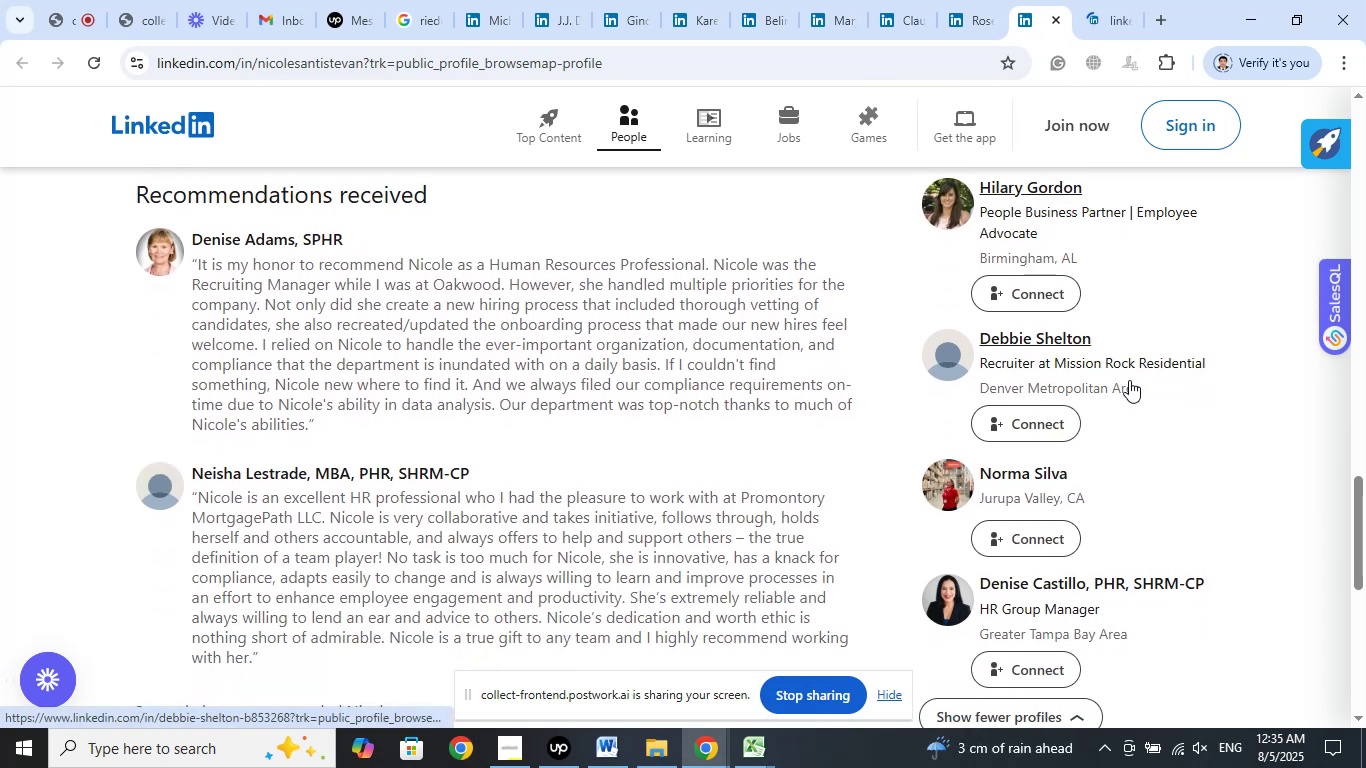 
scroll: coordinate [1189, 500], scroll_direction: down, amount: 3.0
 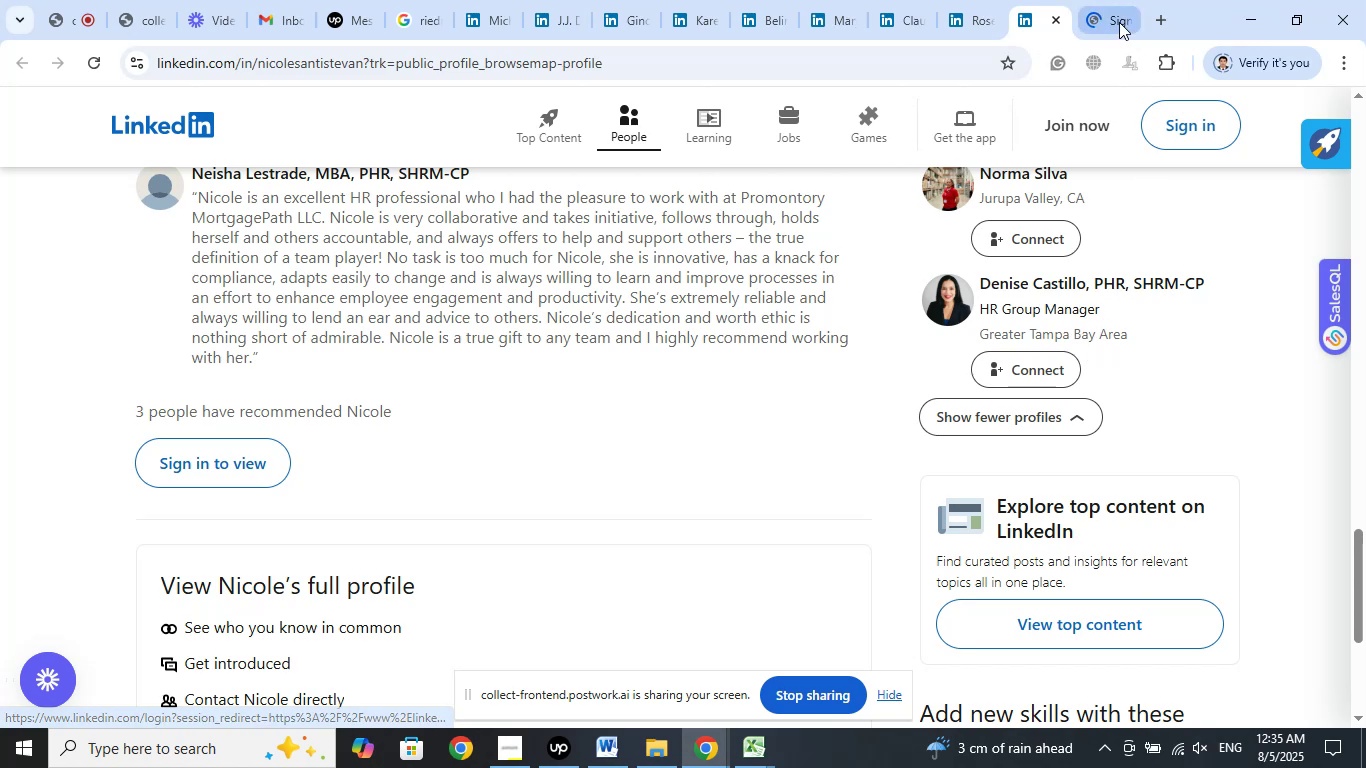 
left_click([1110, 22])
 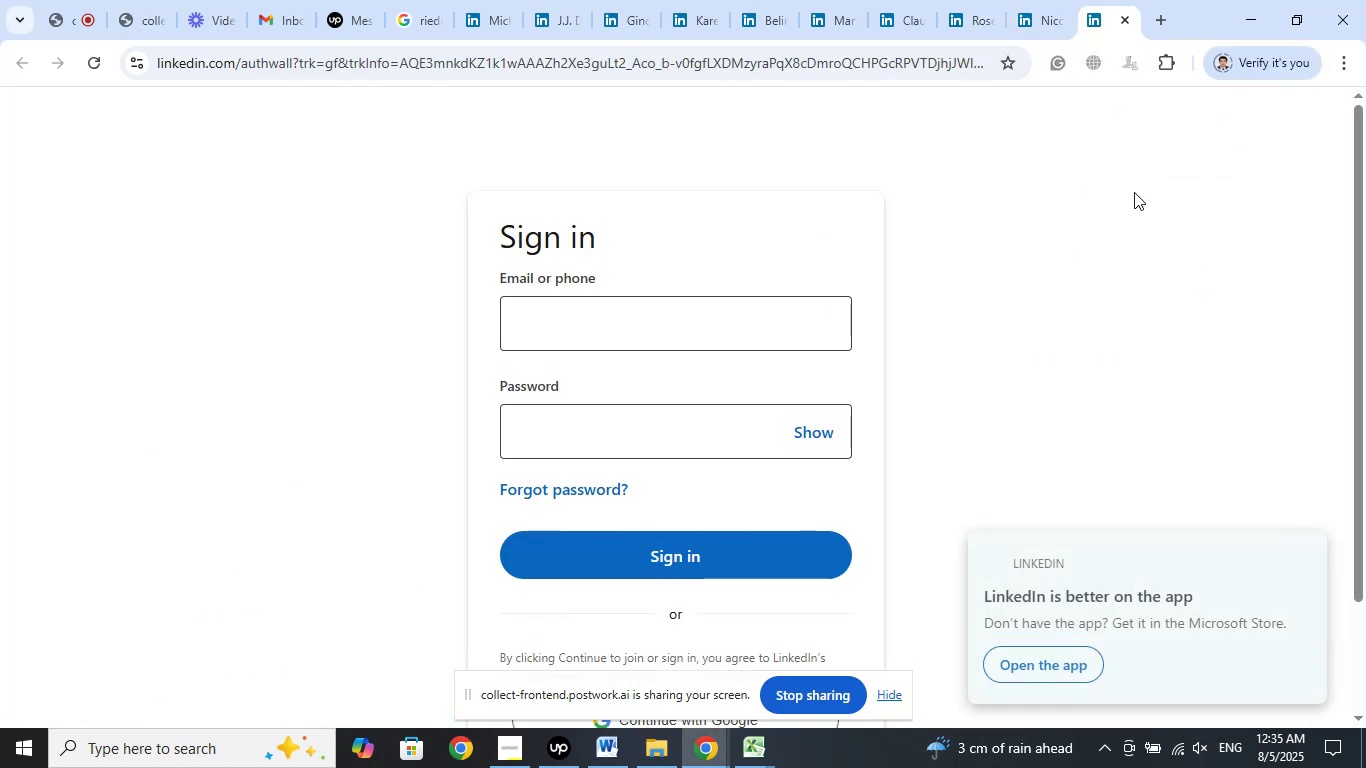 
left_click([1126, 23])
 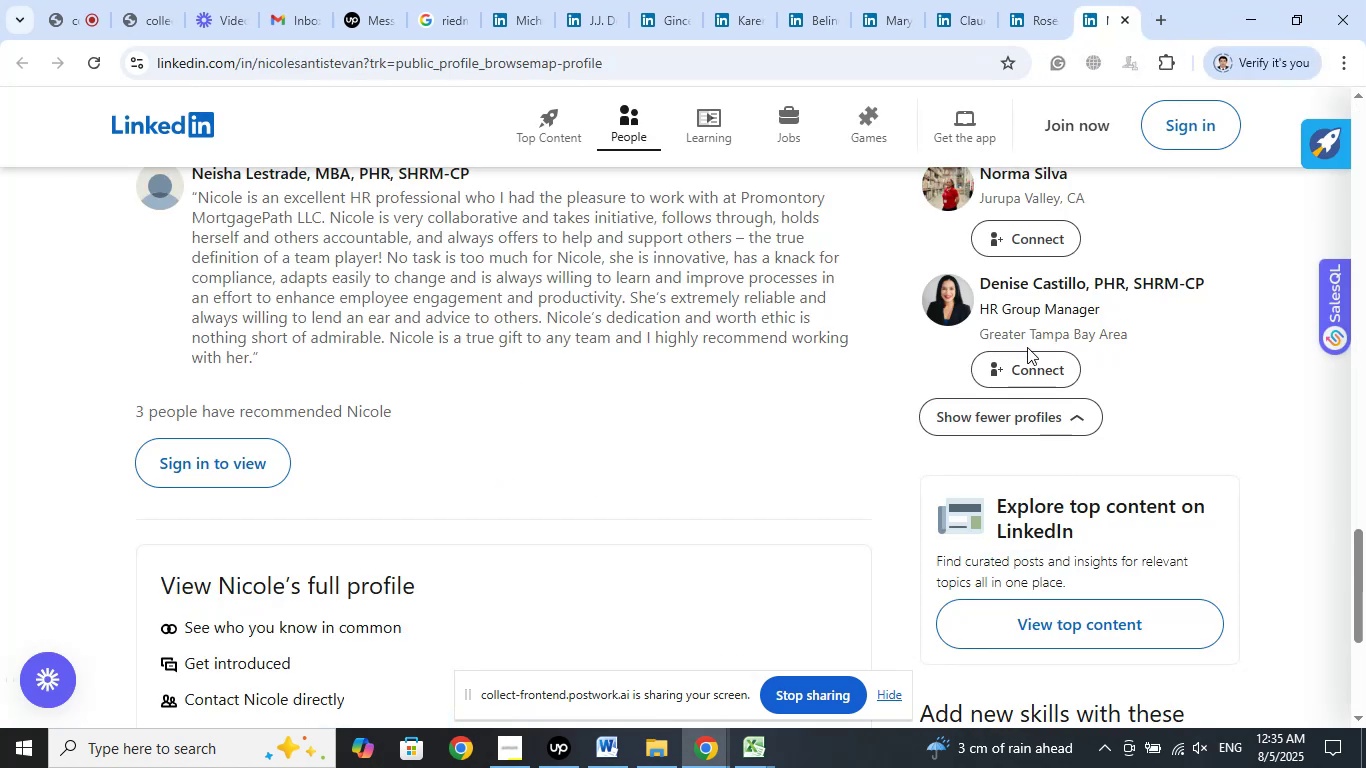 
right_click([1017, 296])
 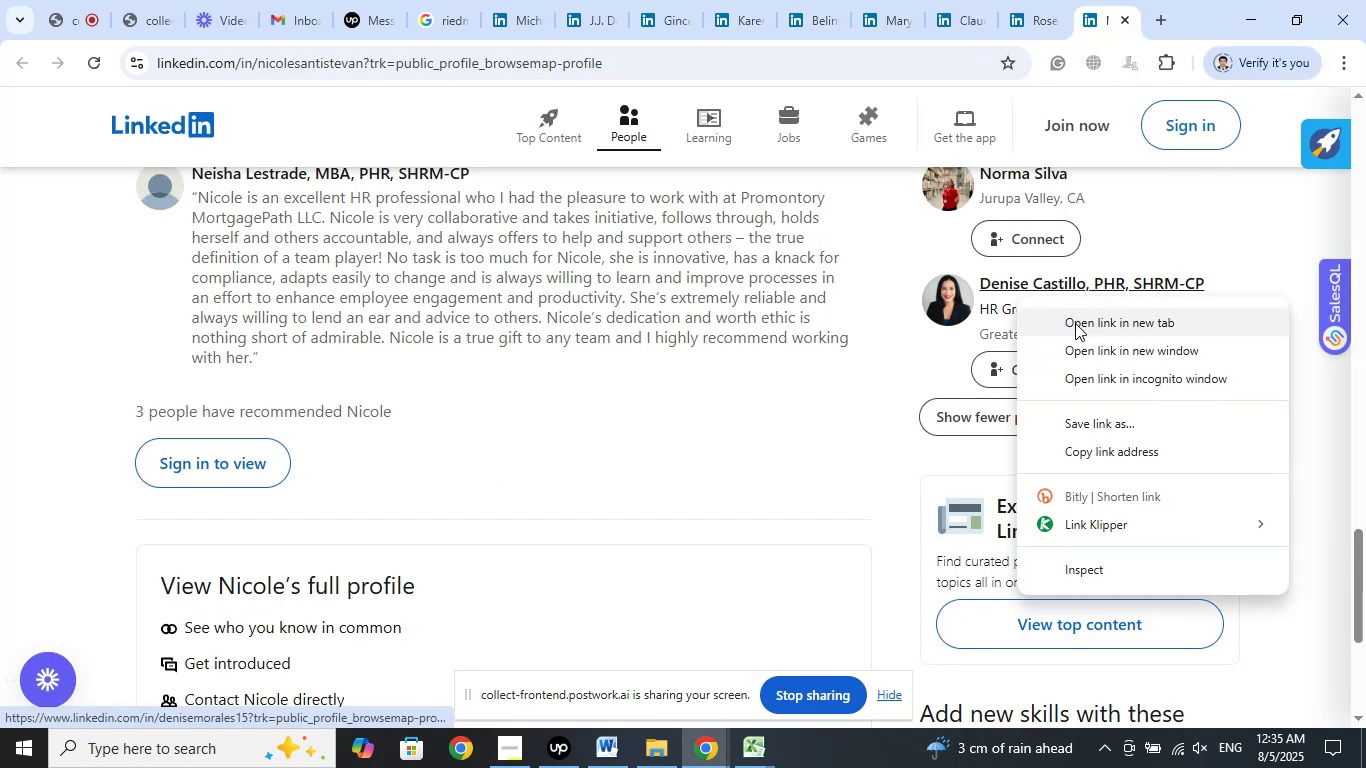 
left_click([1075, 323])
 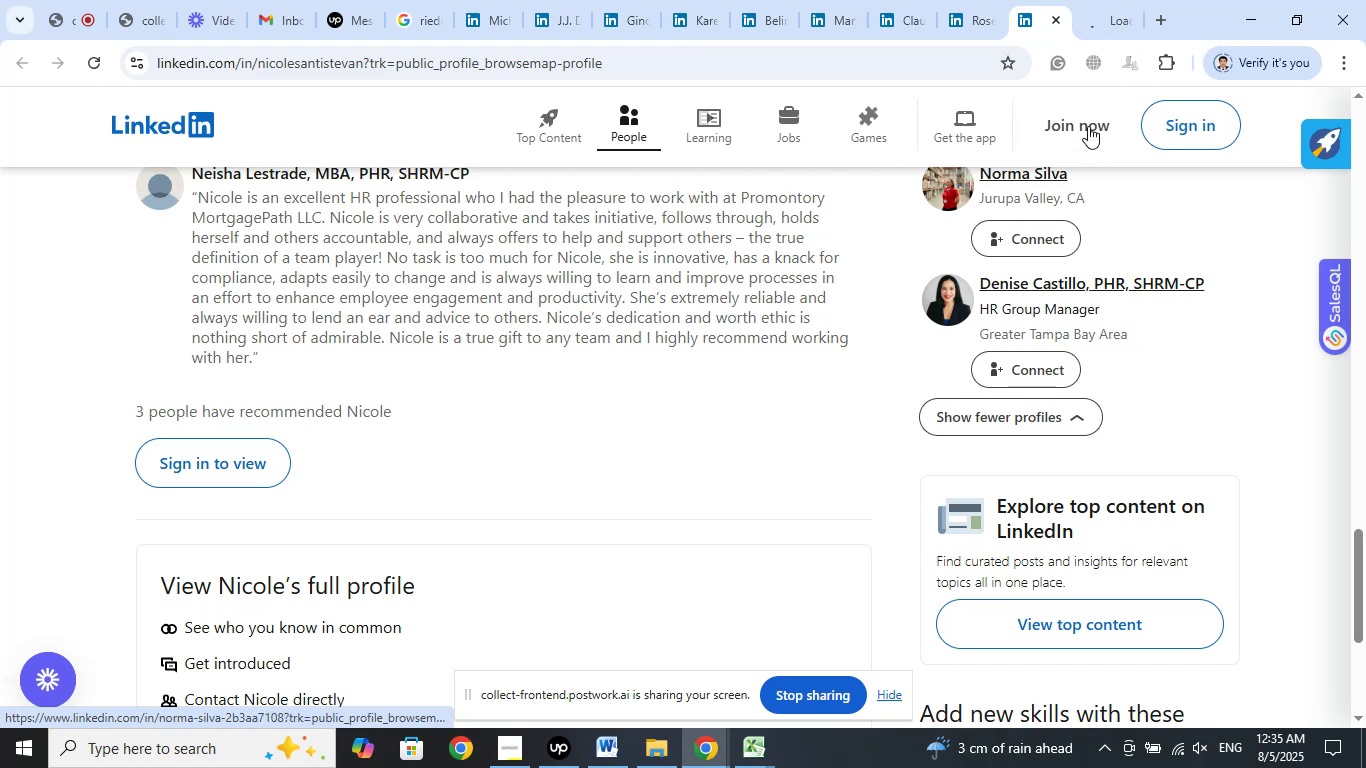 
left_click([1101, 16])
 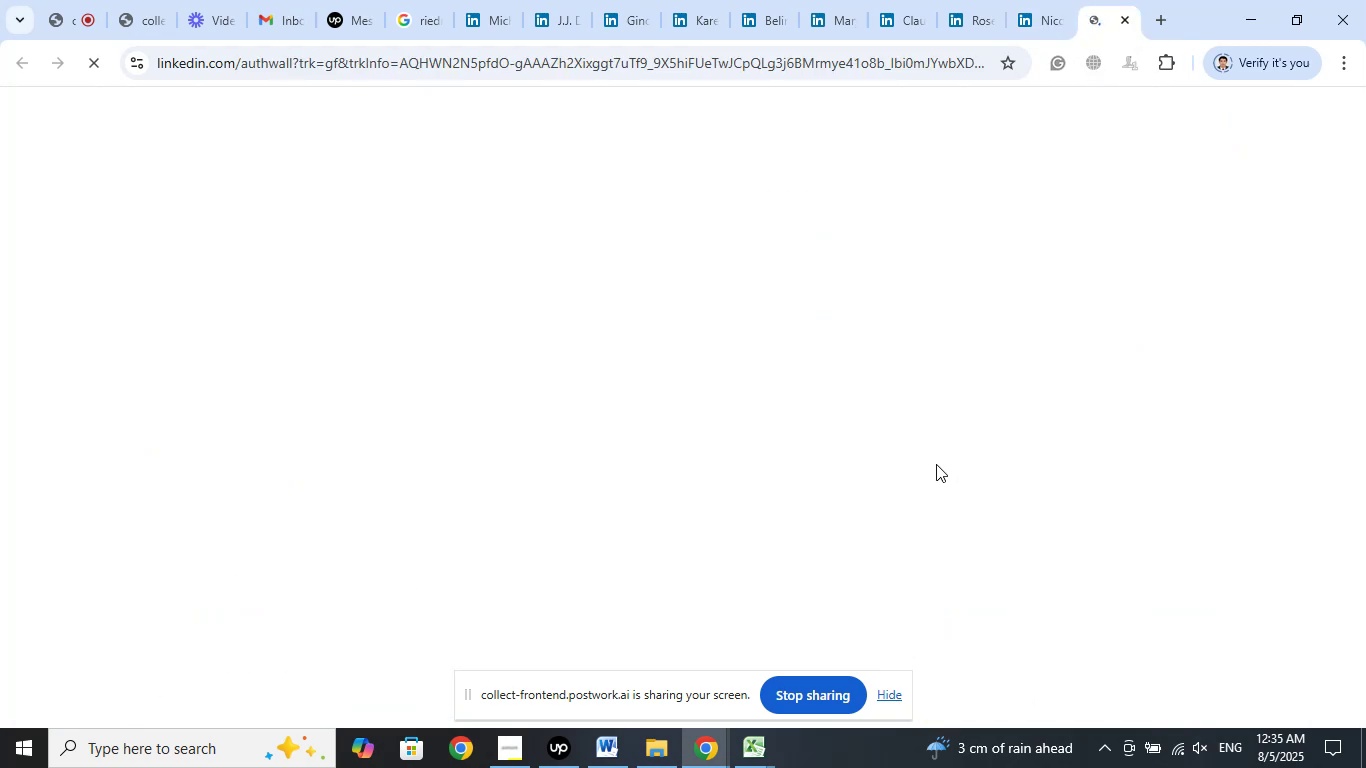 
mouse_move([975, 422])
 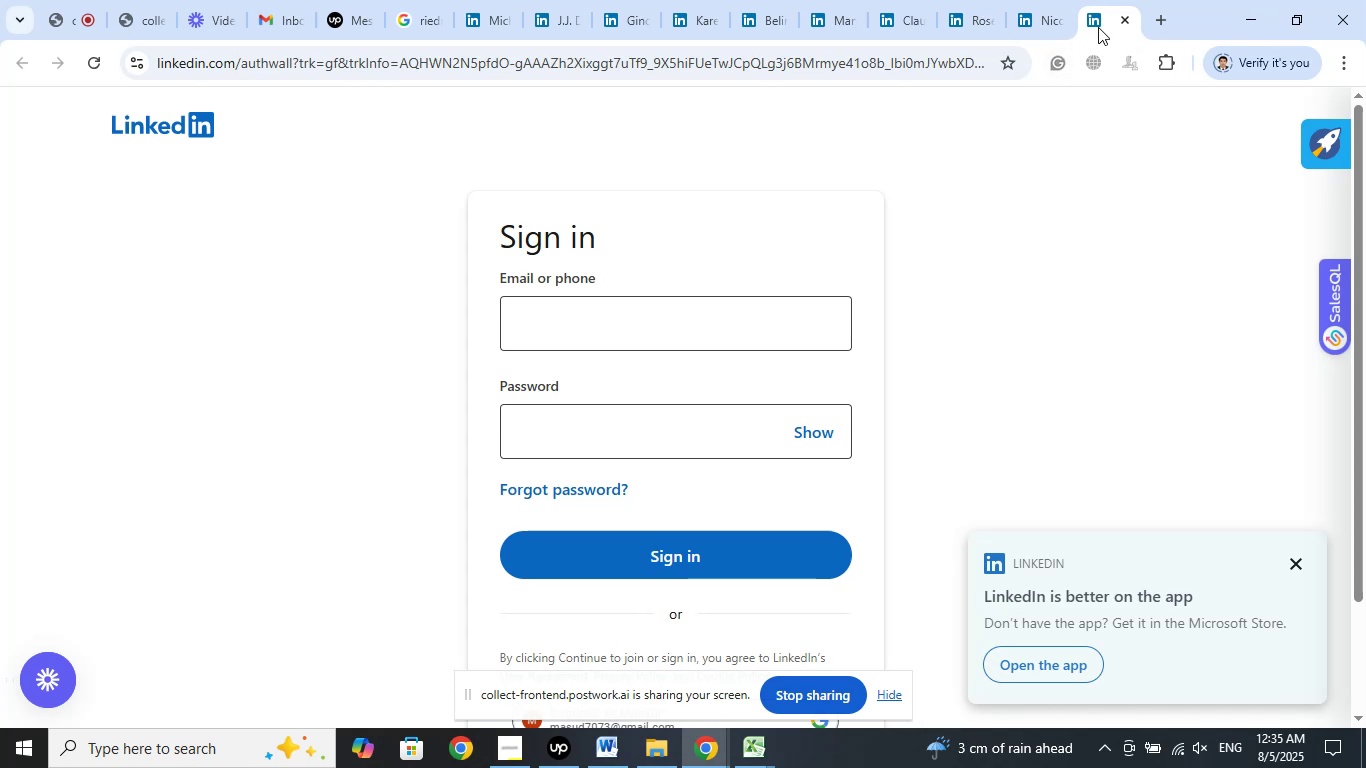 
left_click([1123, 22])
 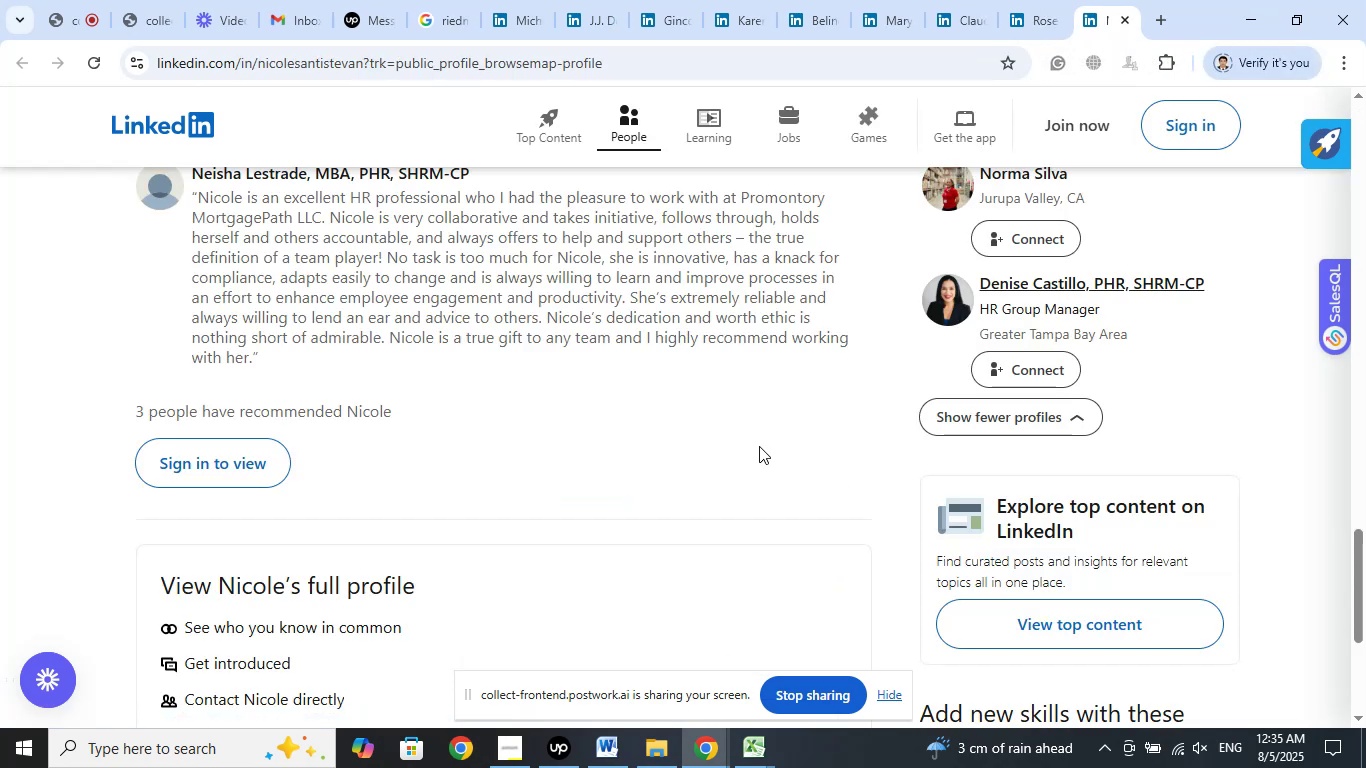 
scroll: coordinate [1256, 337], scroll_direction: up, amount: 3.0
 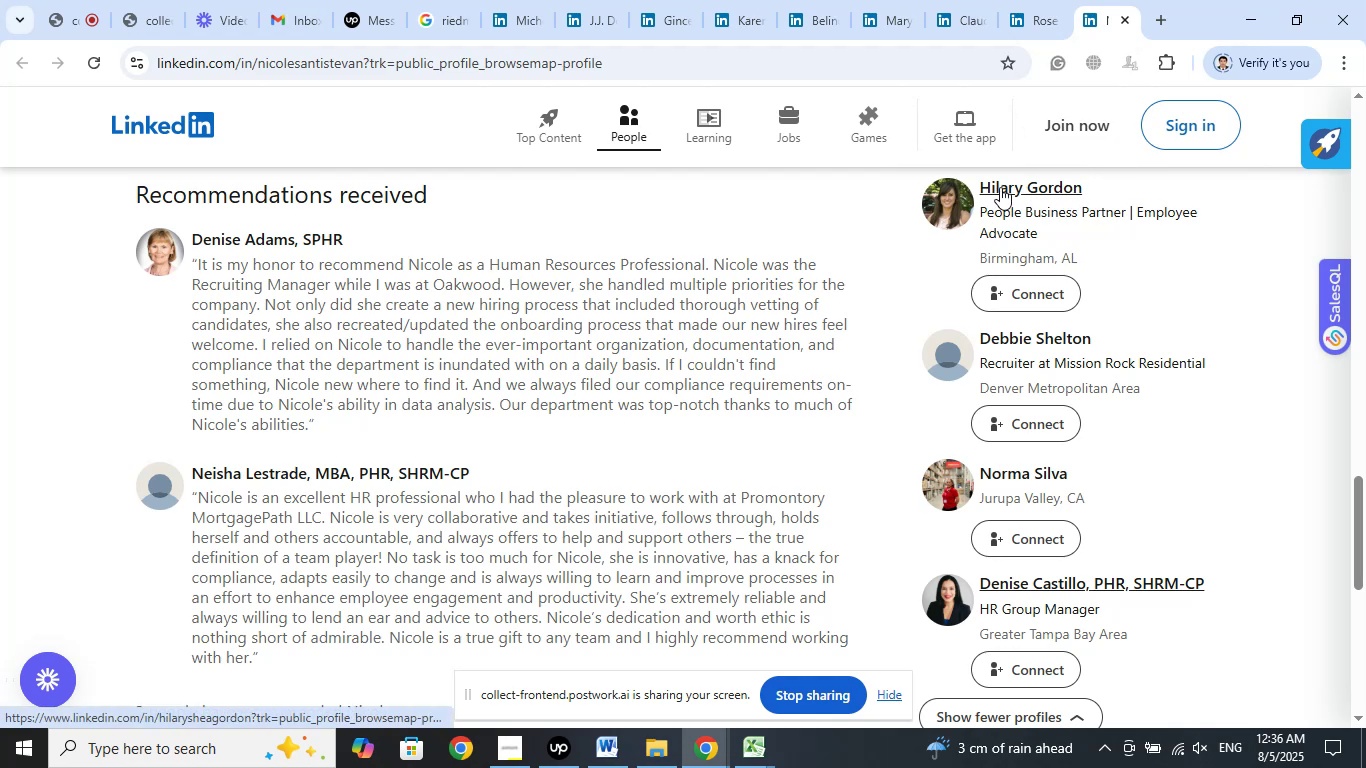 
wait(8.95)
 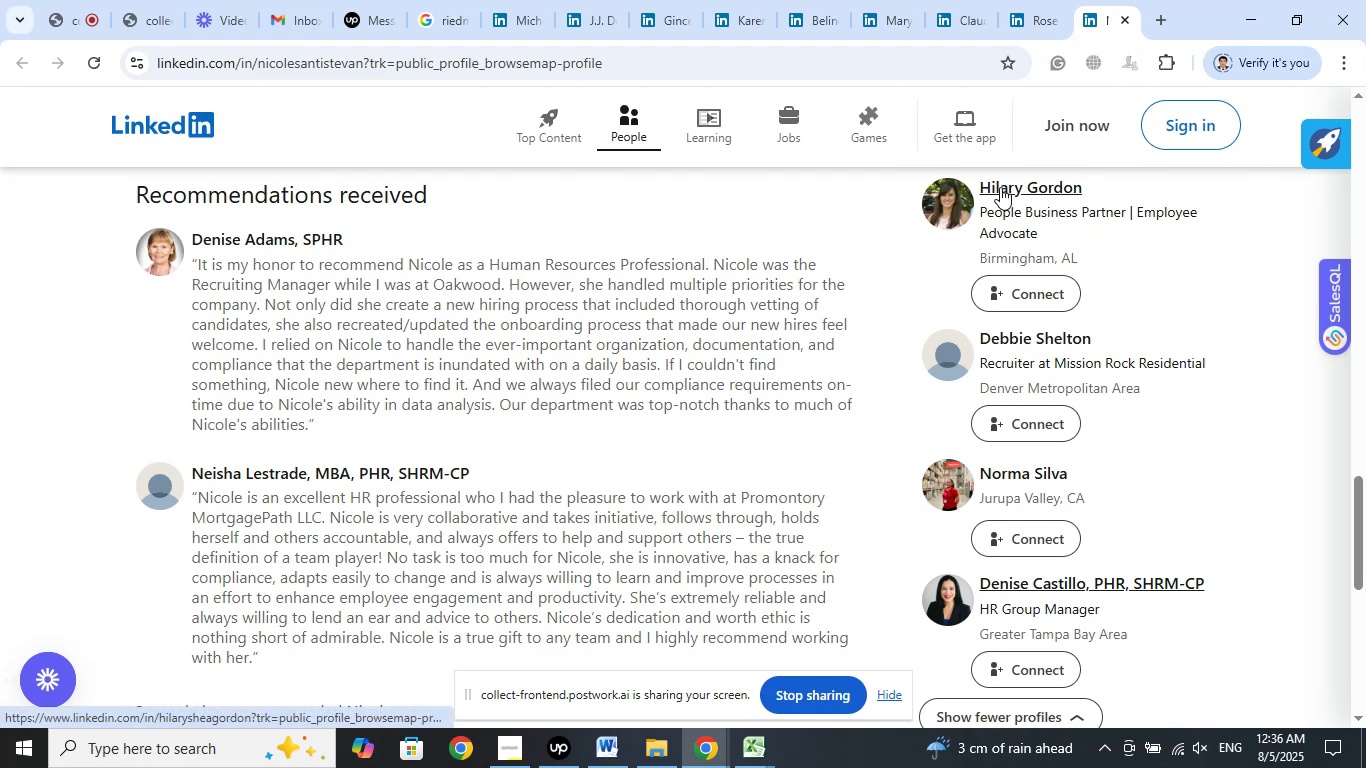 
left_click([1158, 13])
 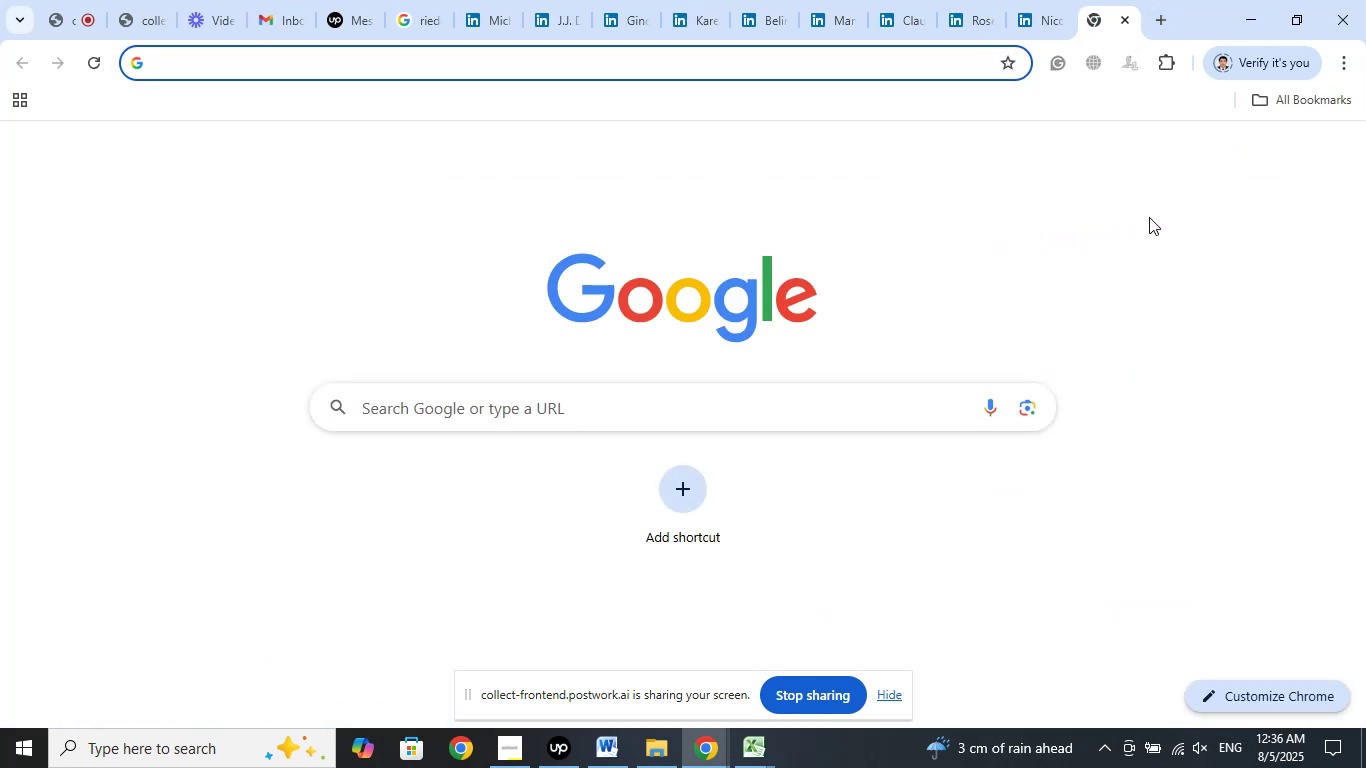 
type(hilary gordon )
 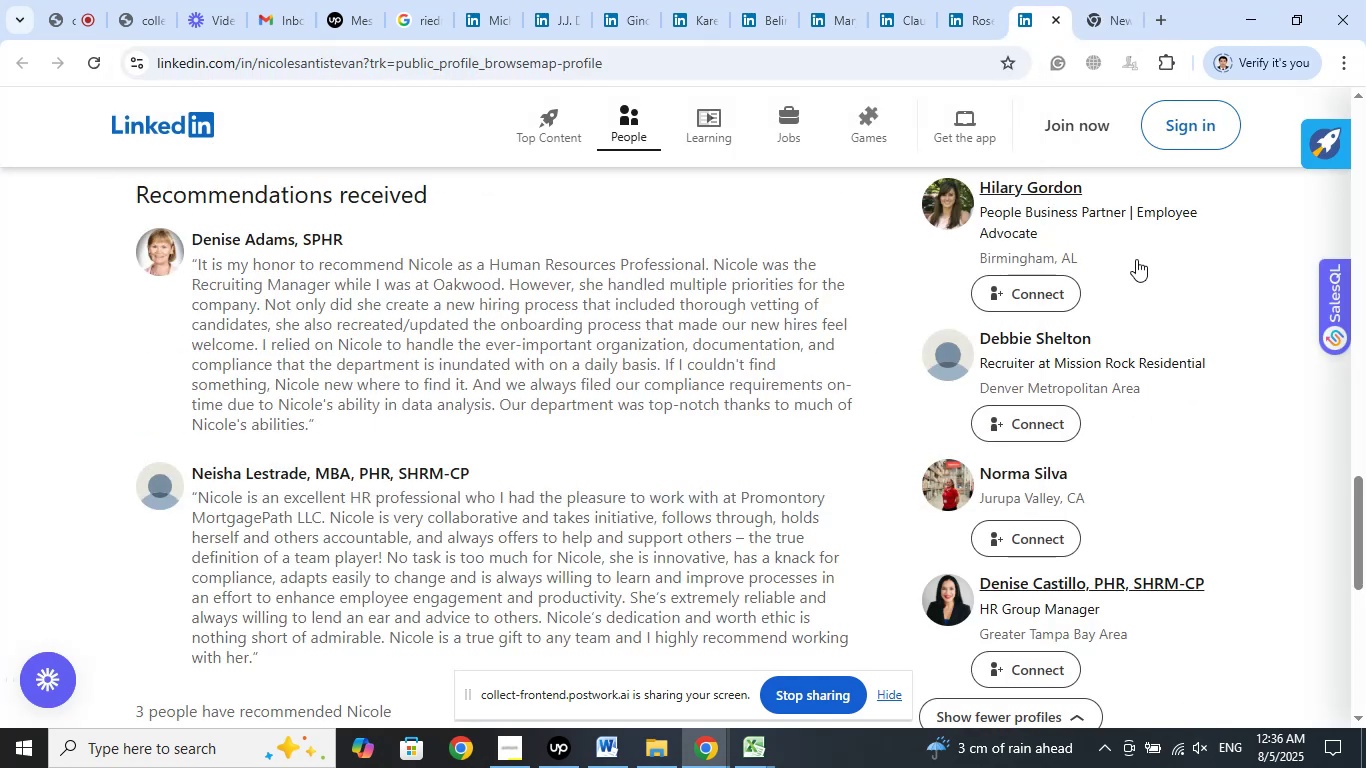 
wait(5.08)
 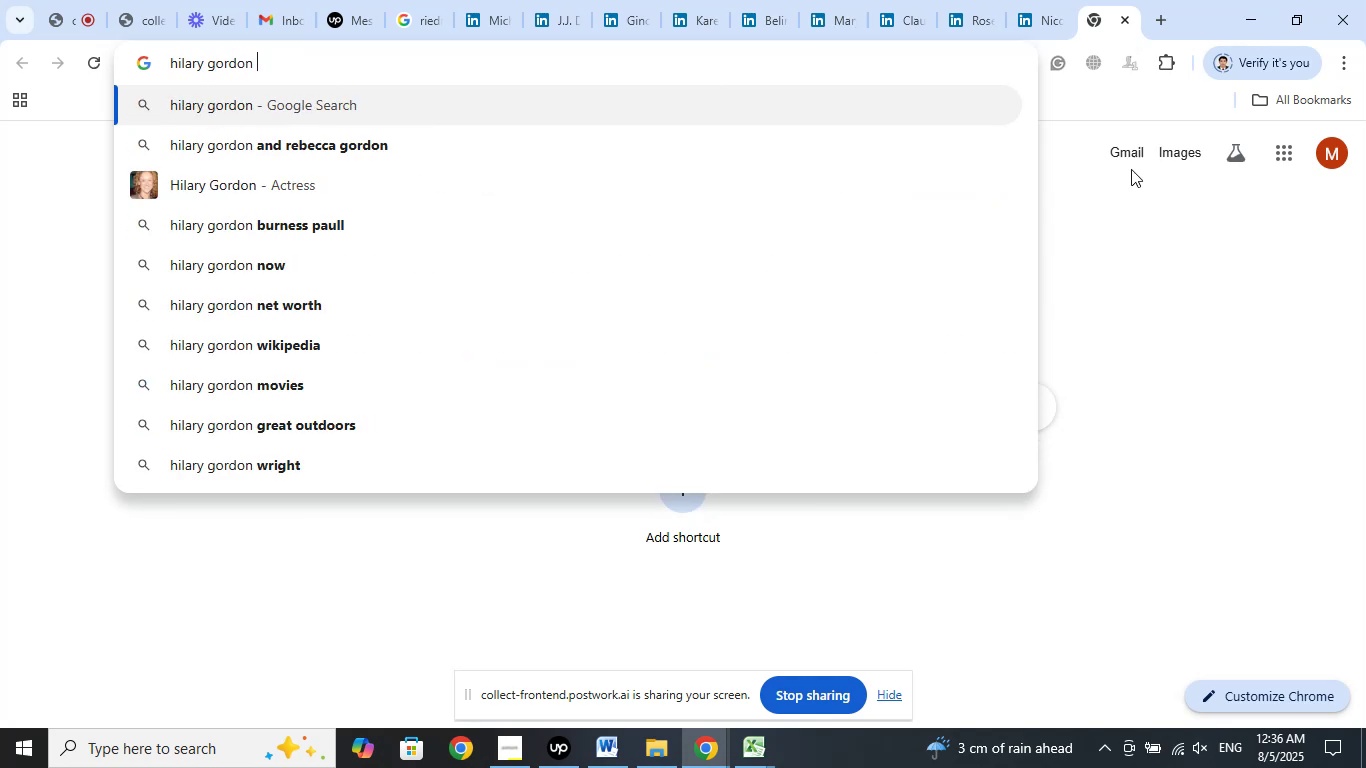 
left_click([1133, 0])
 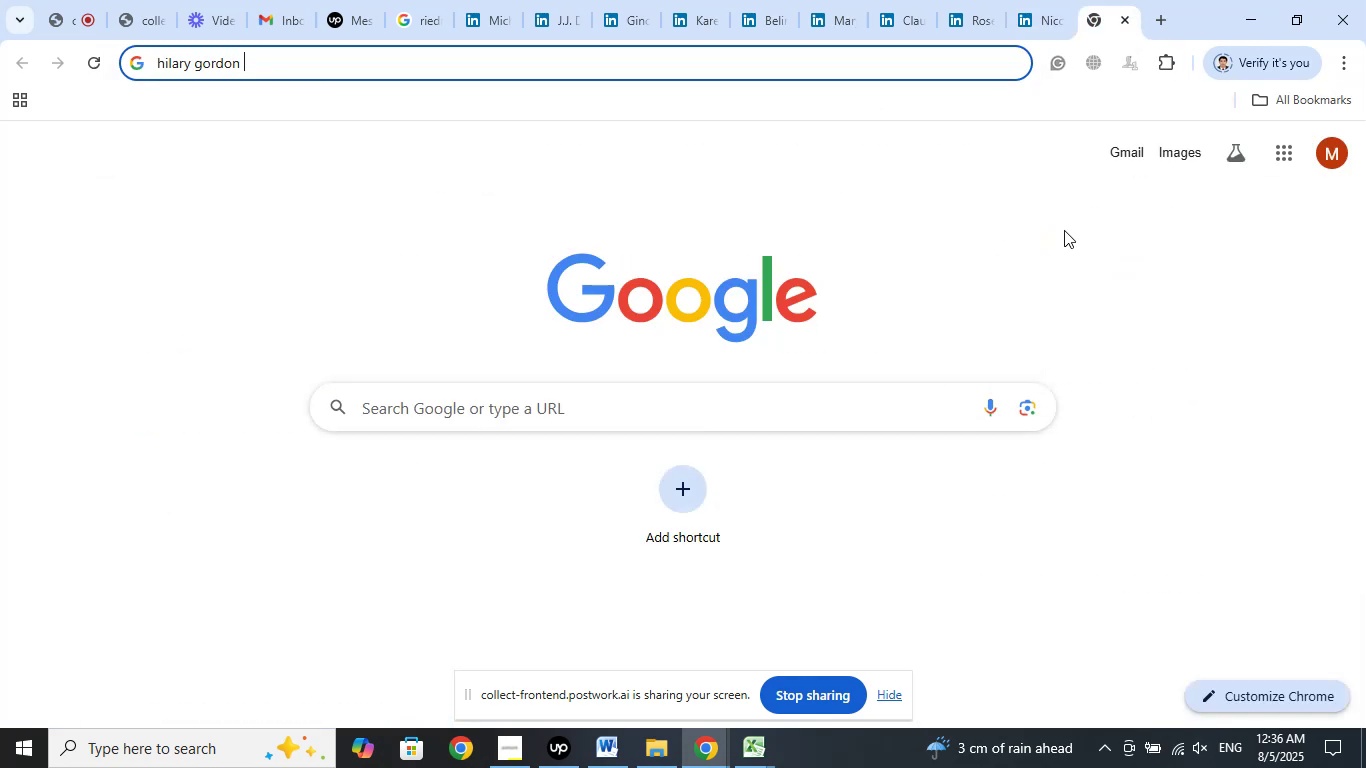 
type(Poe)
key(Backspace)
key(Backspace)
type(eople businee)
key(Backspace)
key(Backspace)
type(ess partner)
 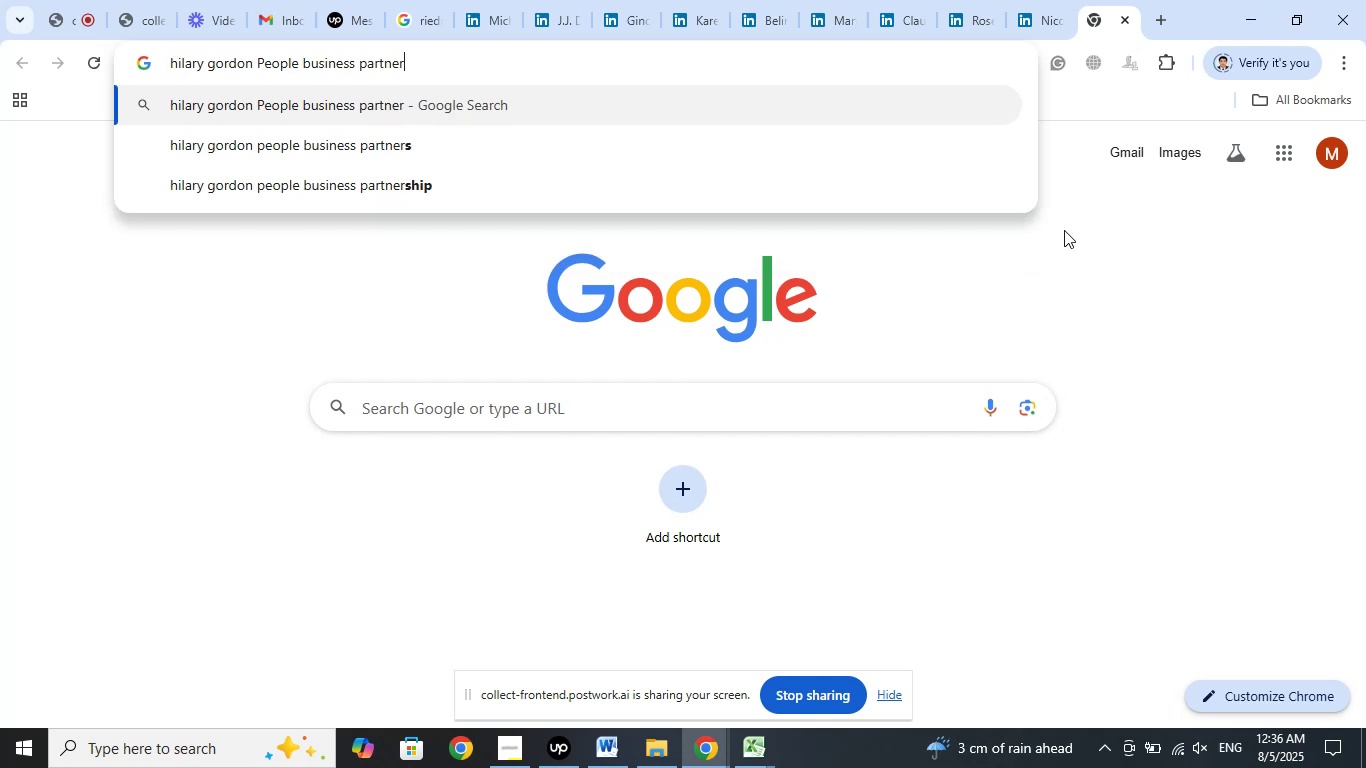 
key(Enter)
 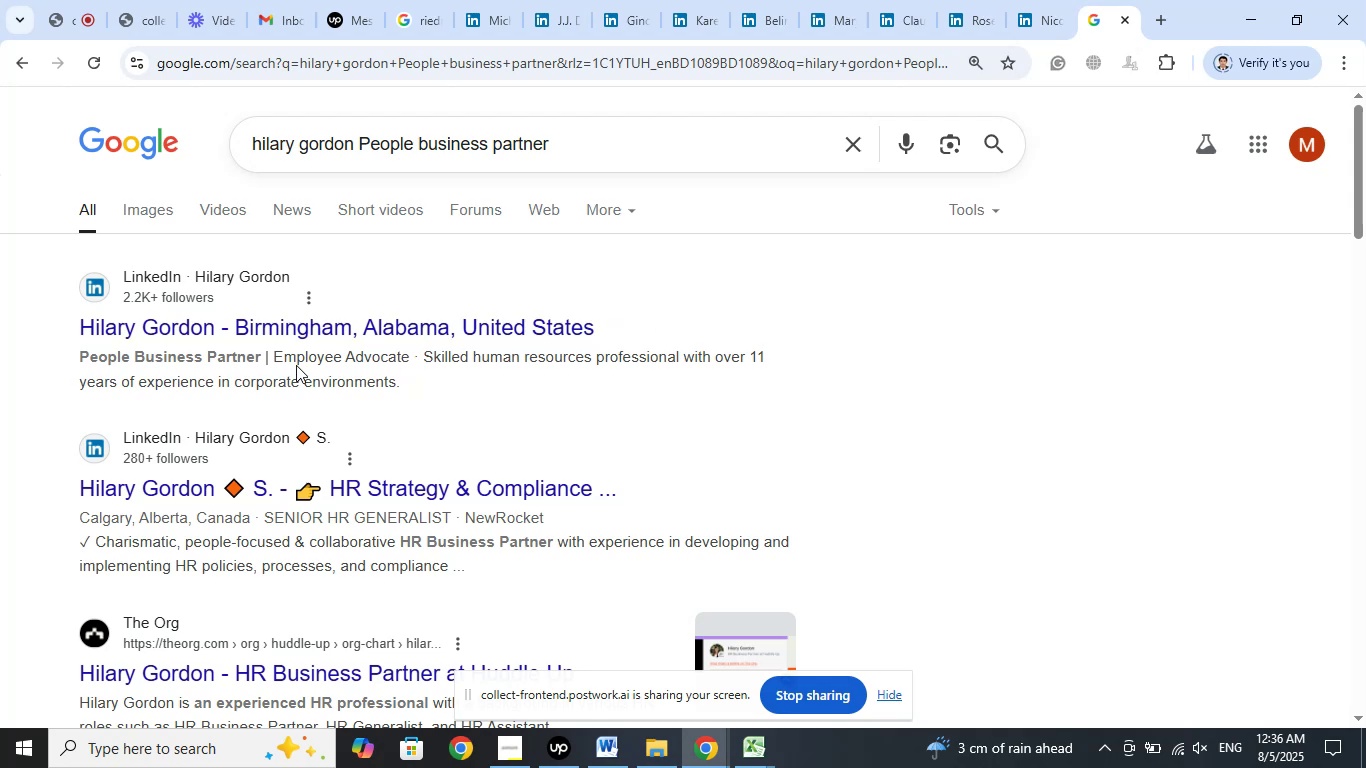 
wait(13.51)
 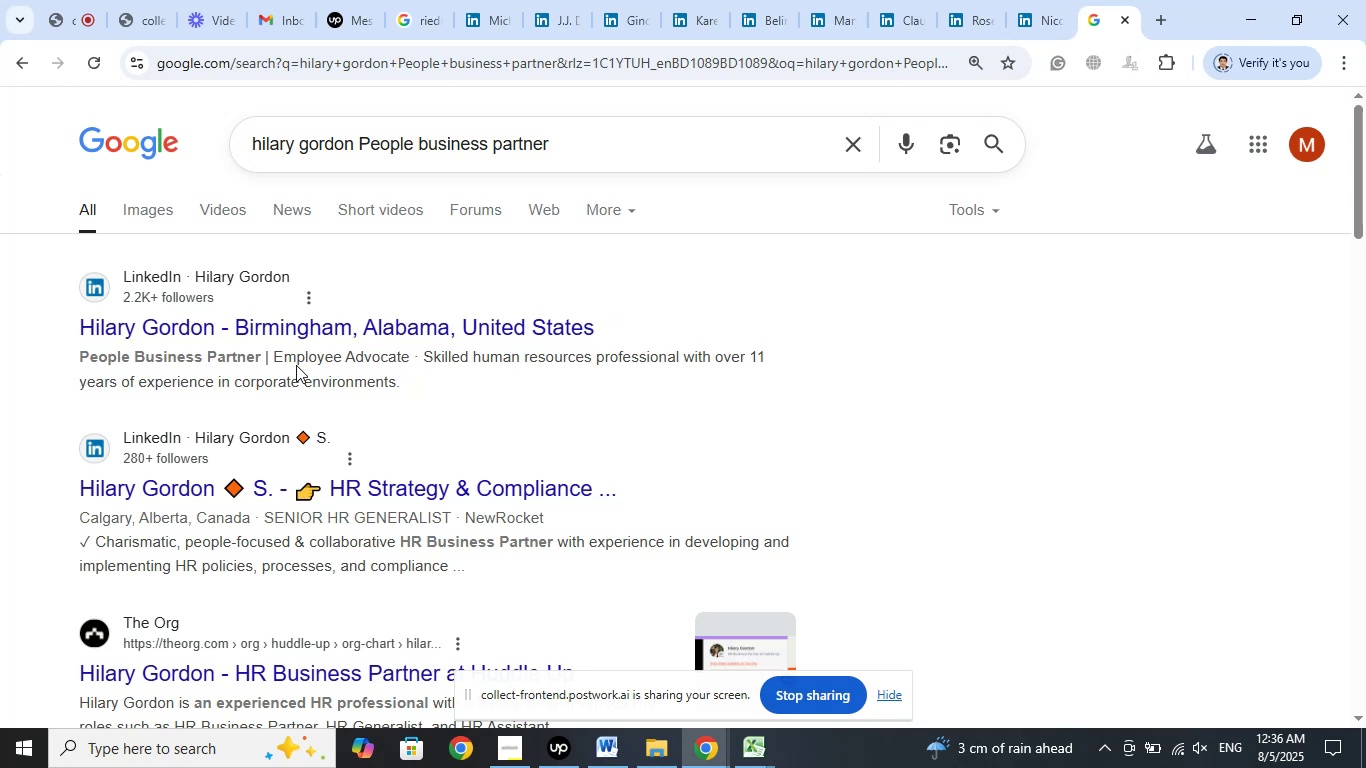 
scroll: coordinate [912, 331], scroll_direction: down, amount: 2.0
 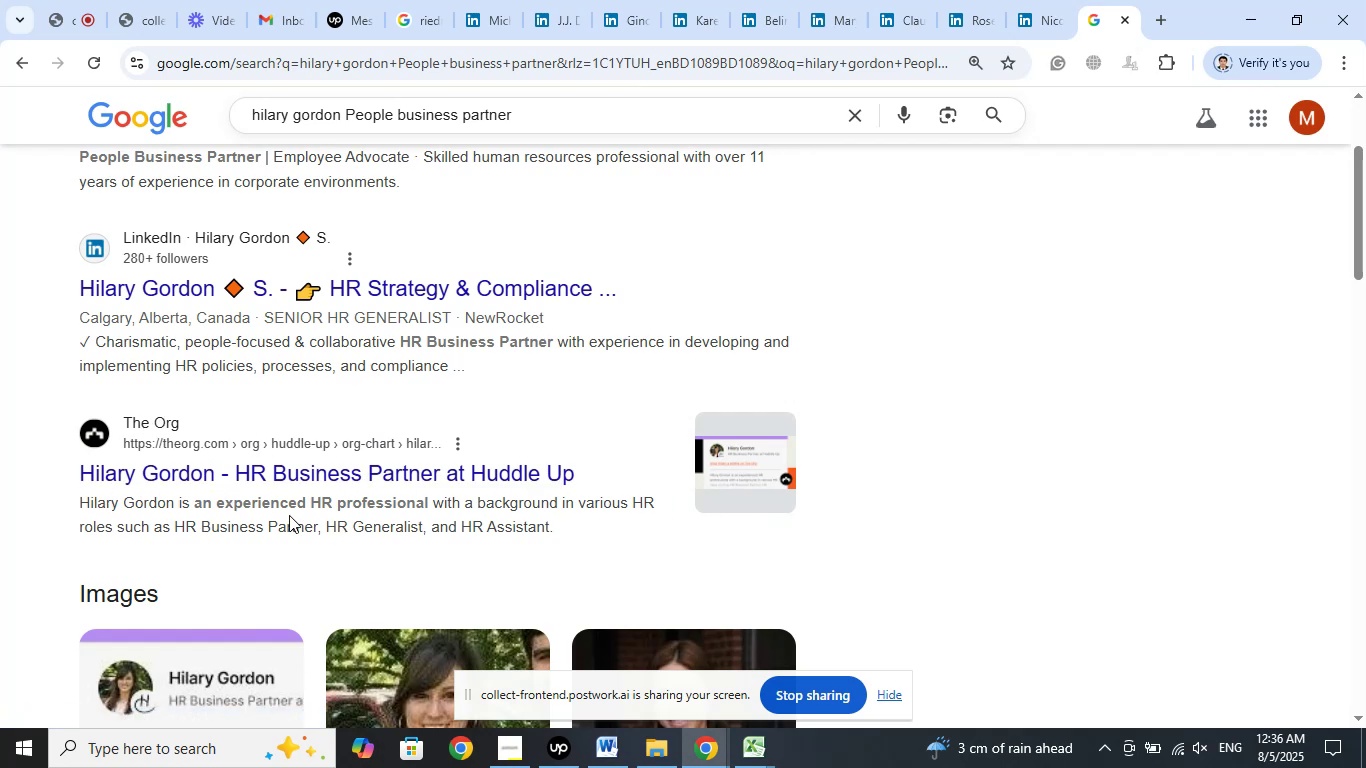 
wait(14.61)
 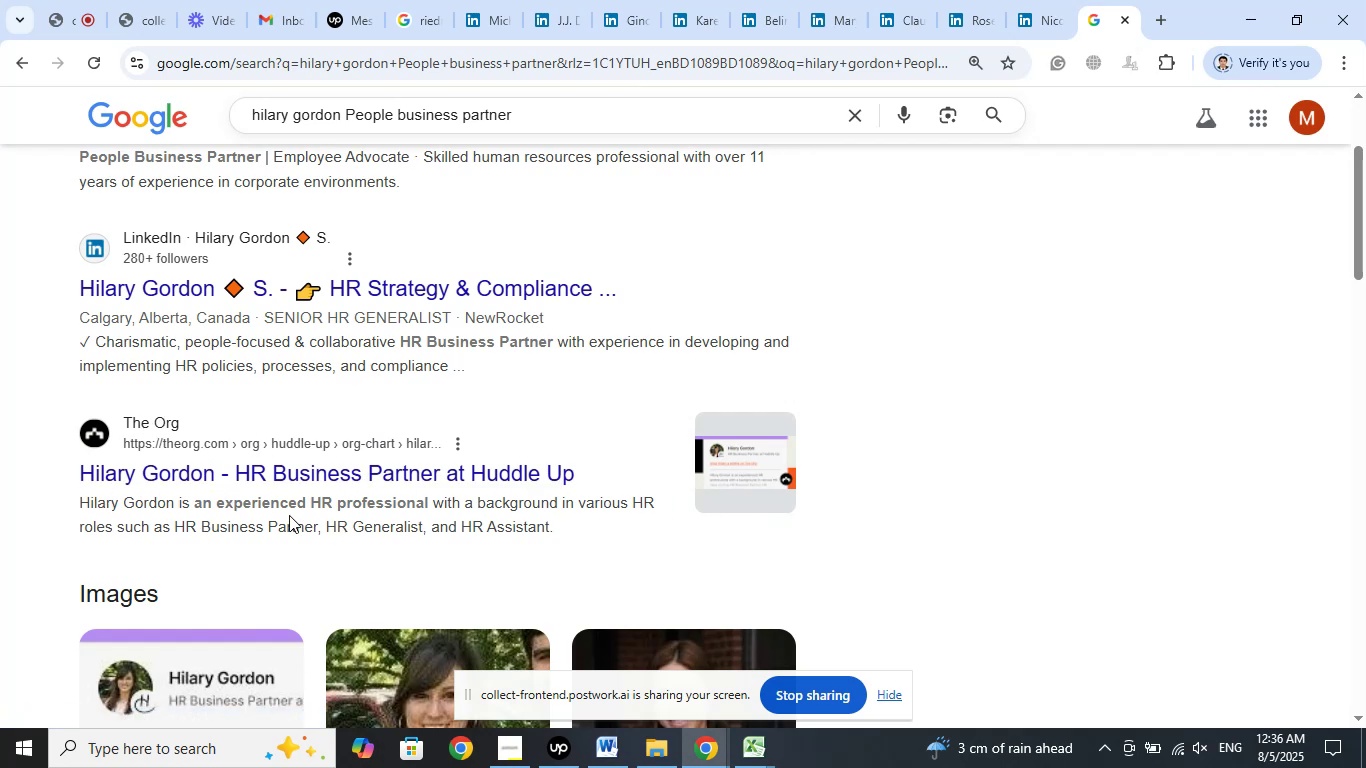 
right_click([489, 481])
 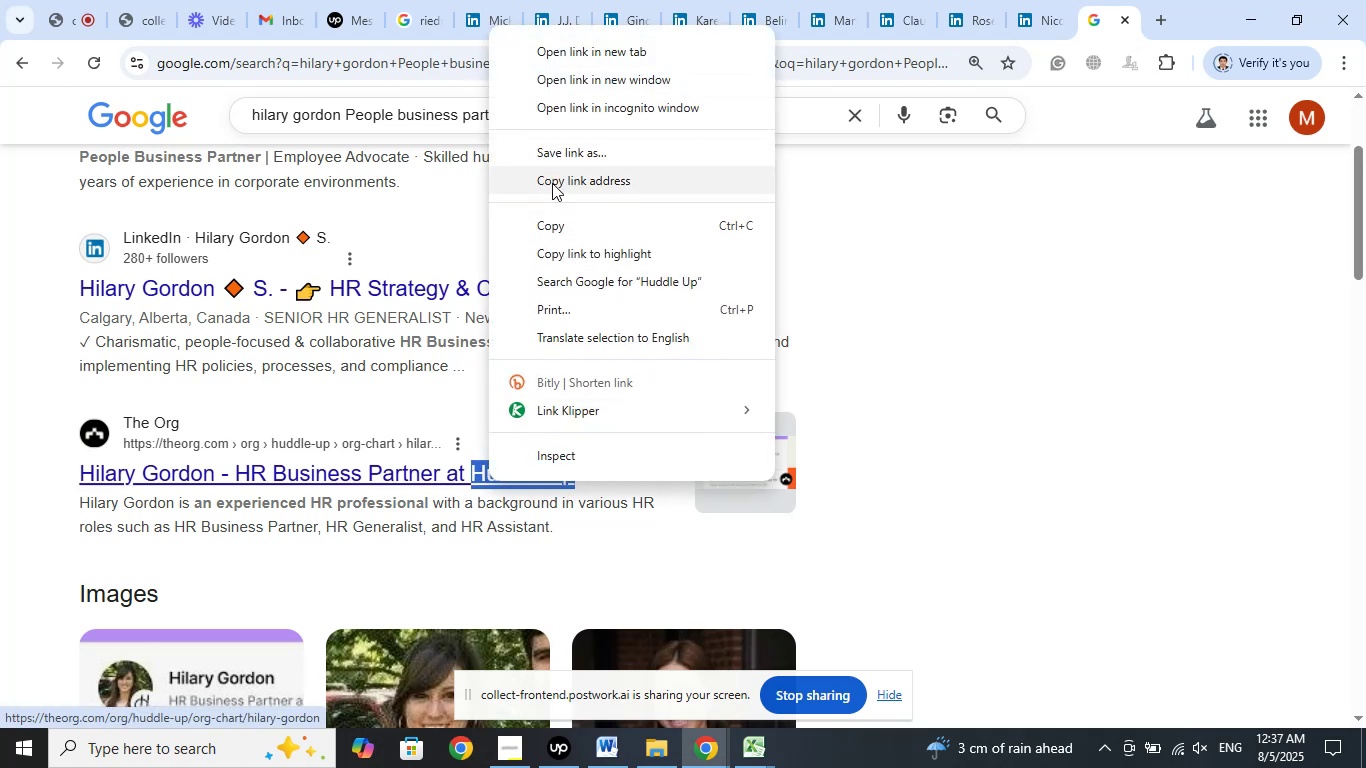 
left_click([552, 232])
 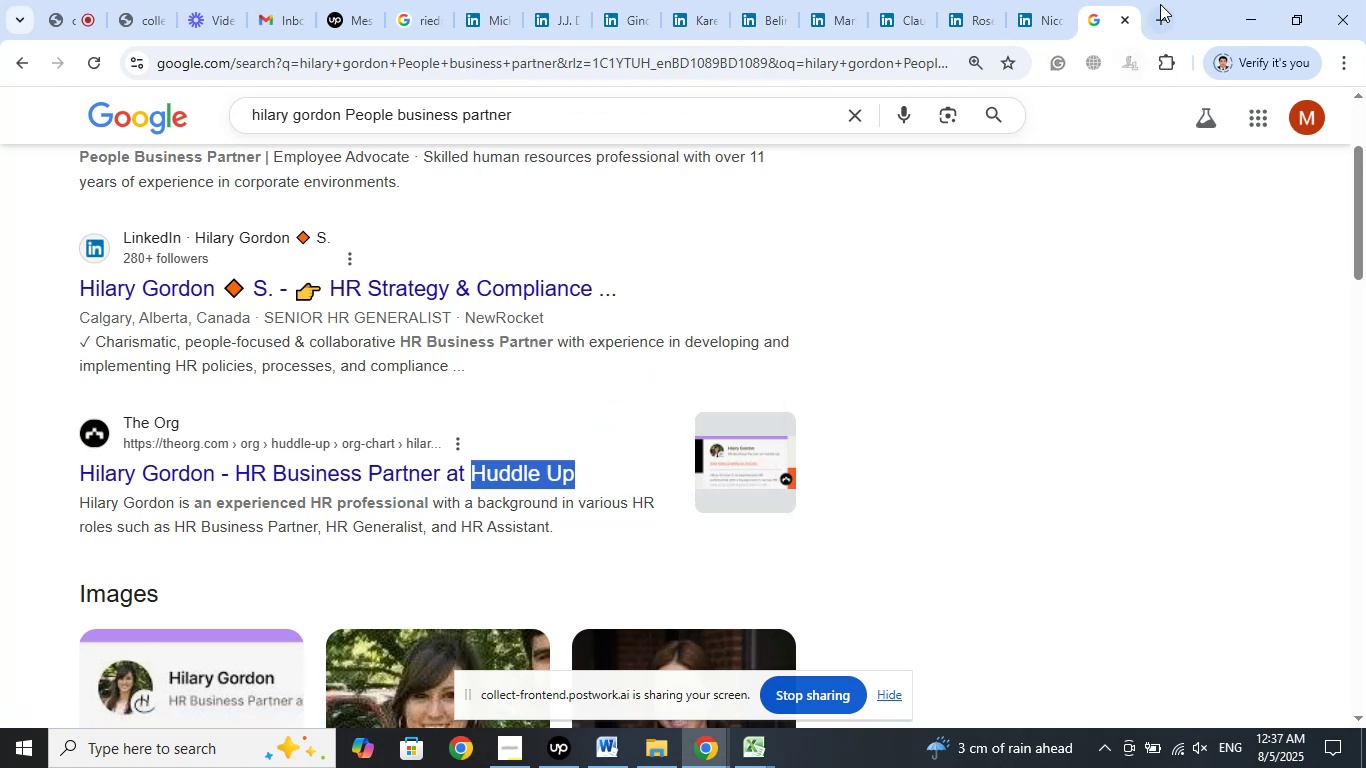 
left_click([1160, 4])
 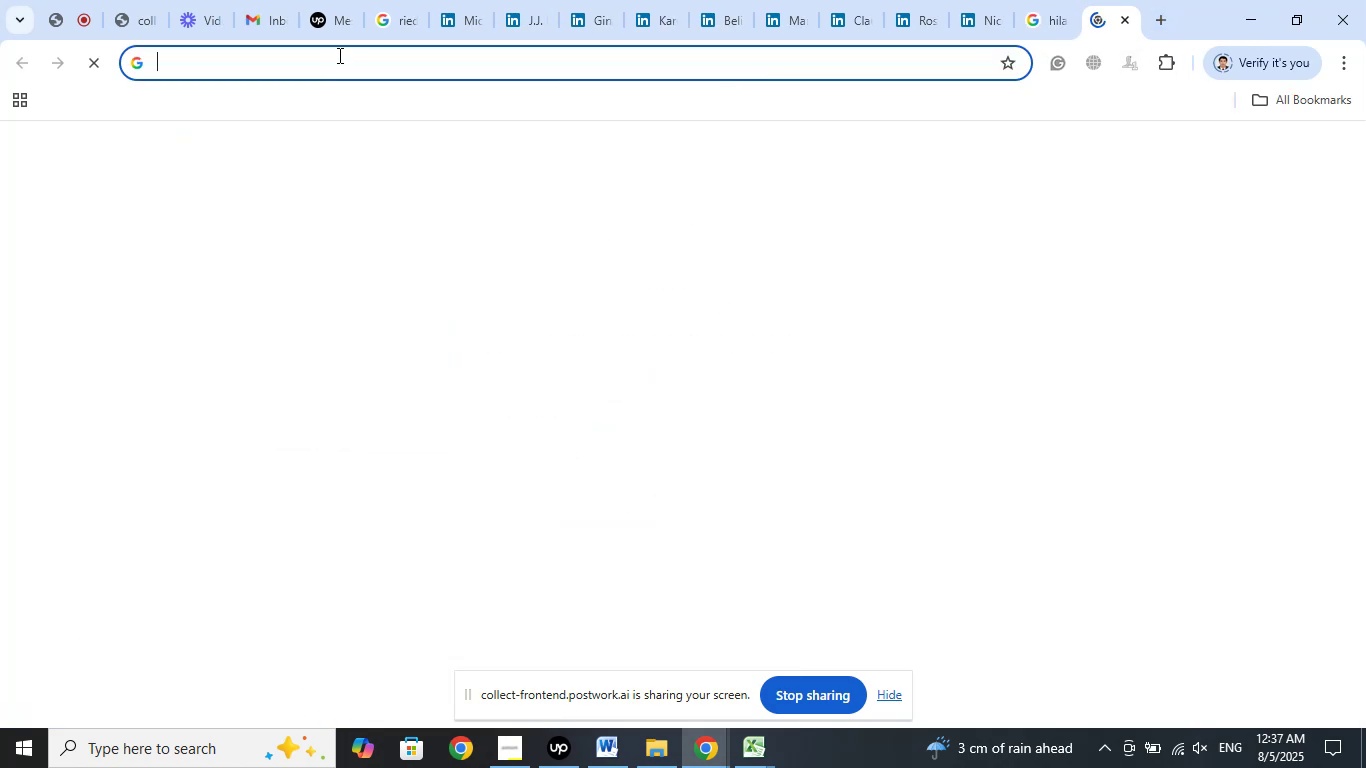 
right_click([338, 55])
 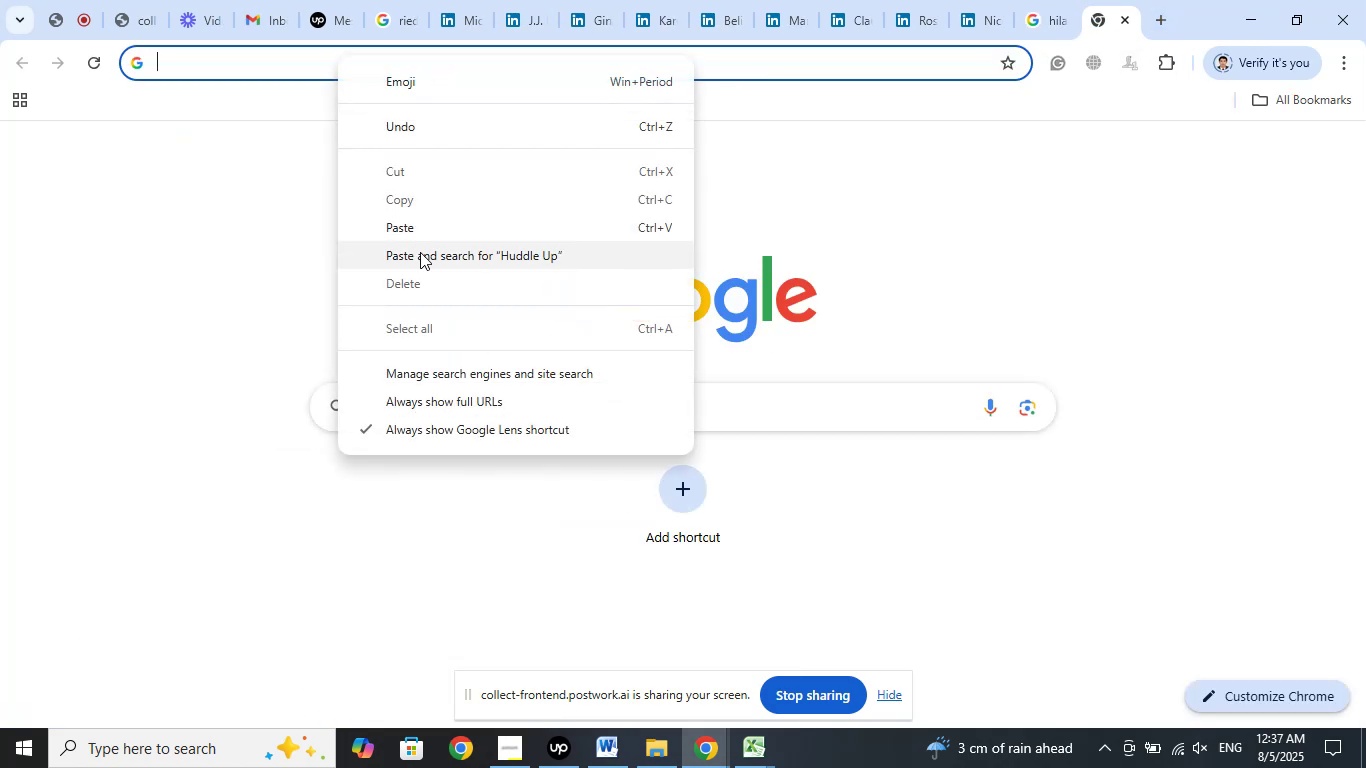 
left_click([421, 258])
 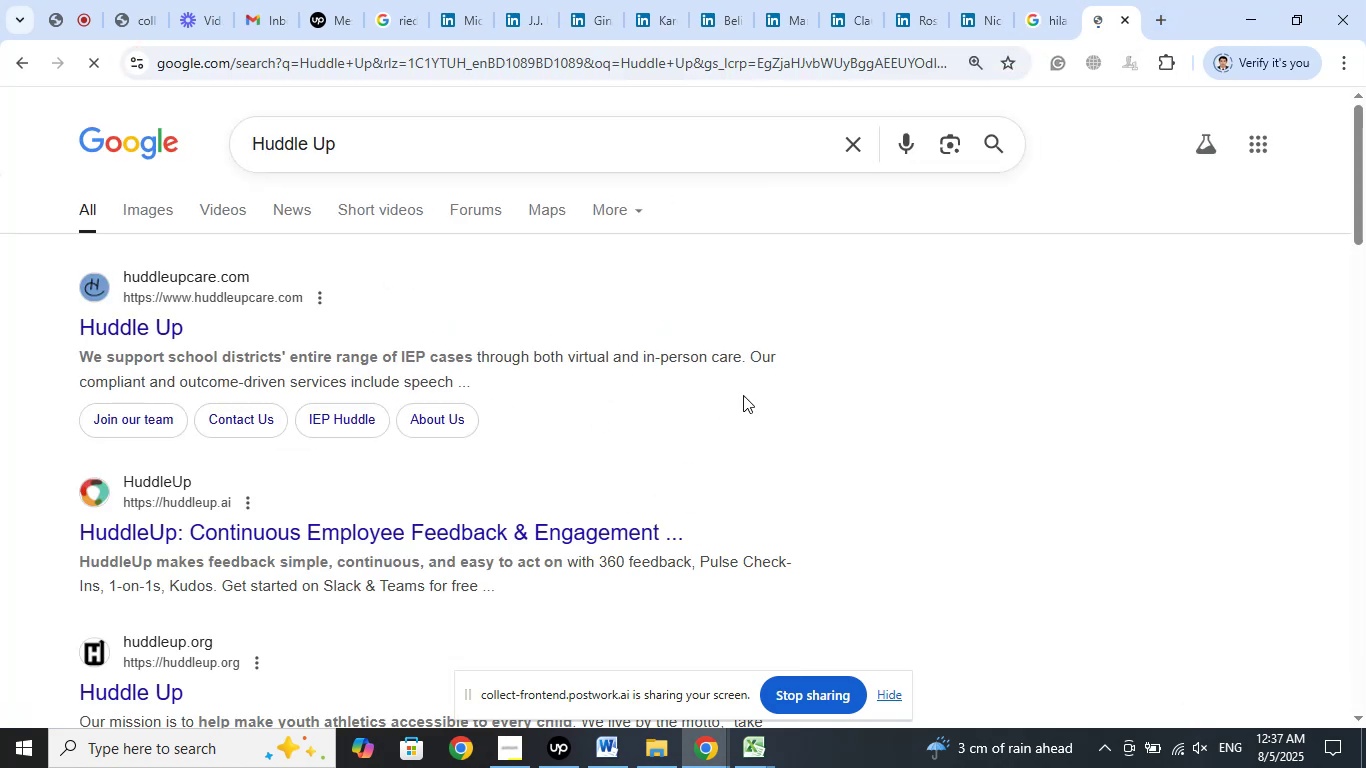 
scroll: coordinate [815, 295], scroll_direction: down, amount: 7.0
 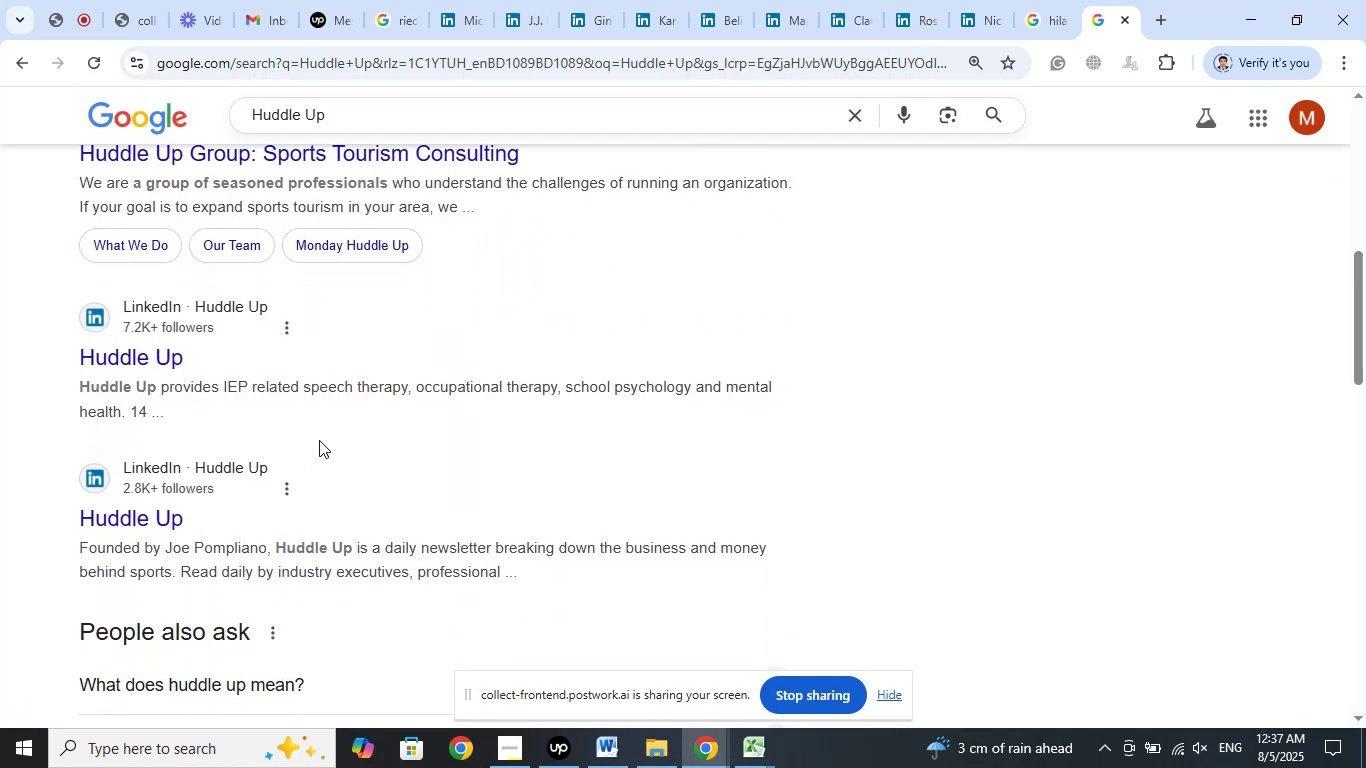 
wait(10.42)
 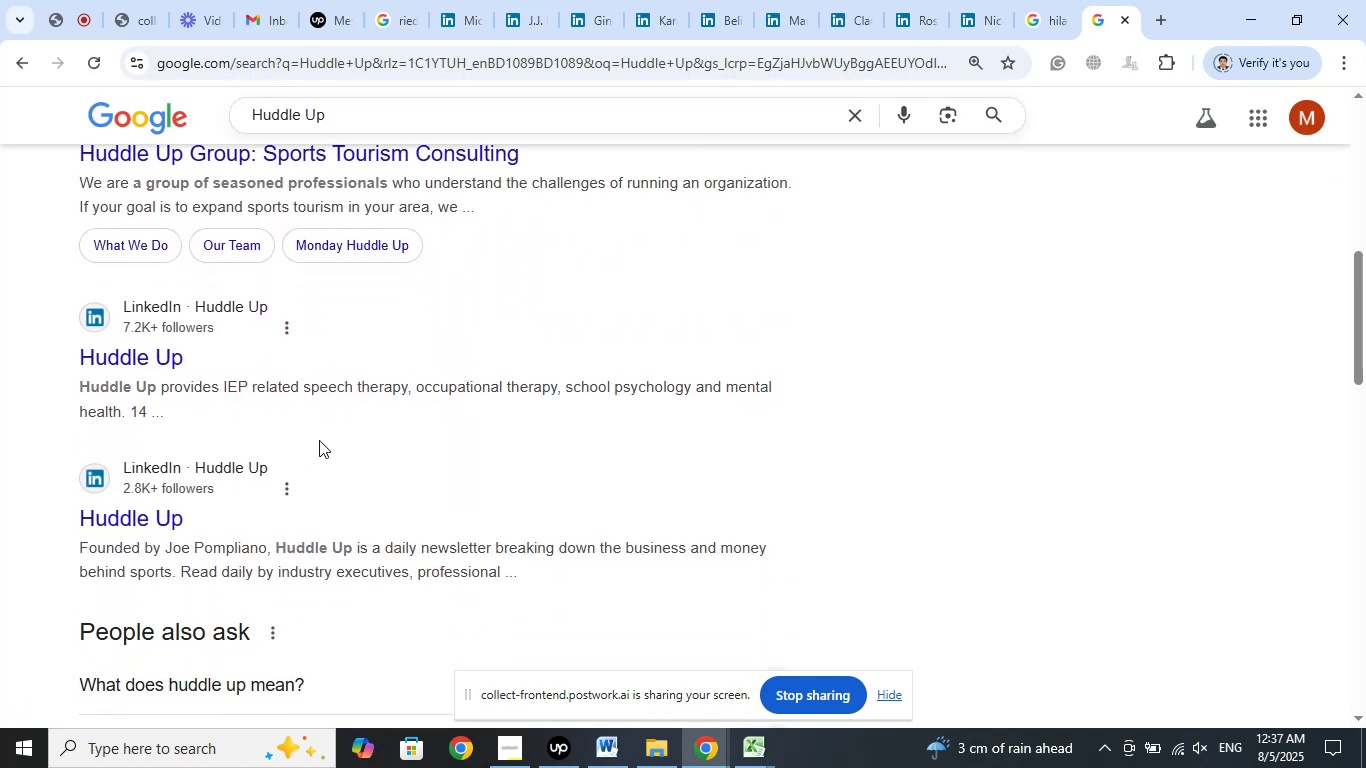 
left_click([974, 0])
 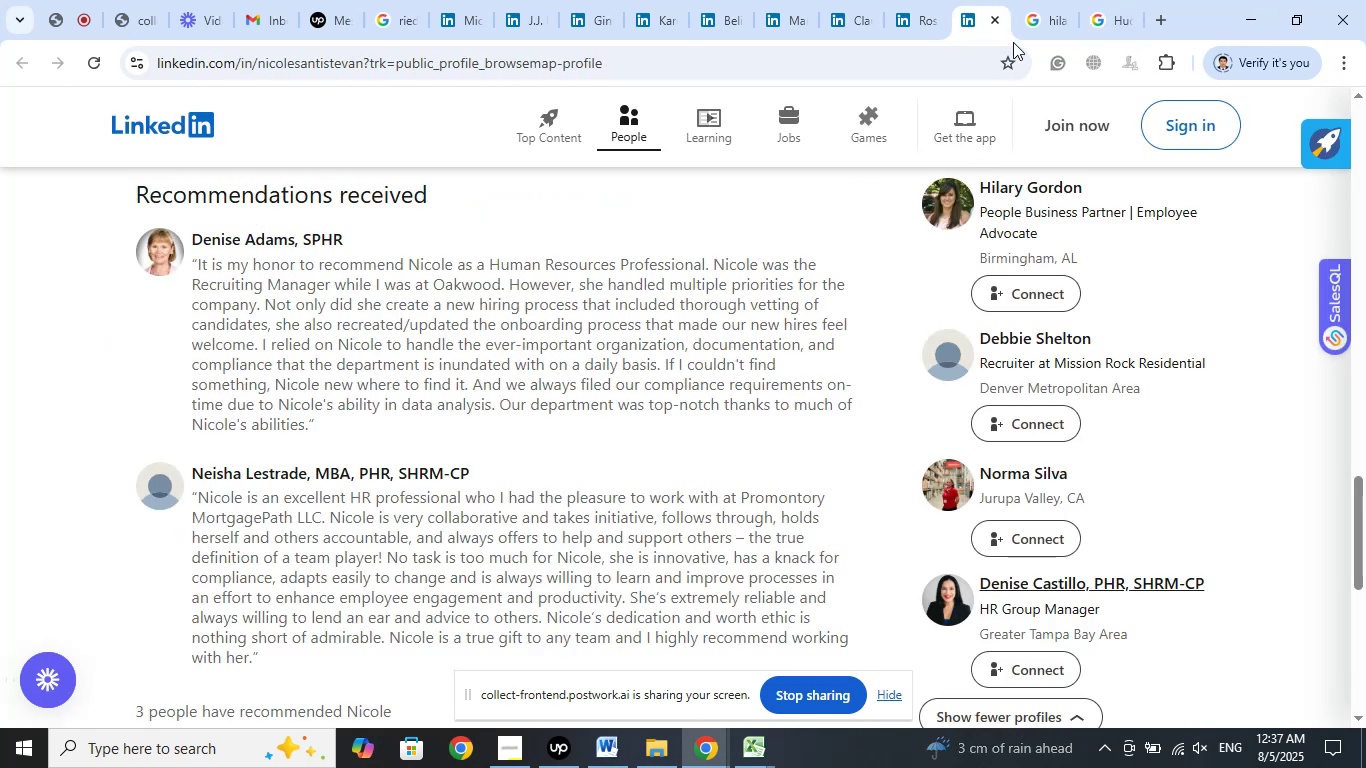 
left_click([1033, 13])
 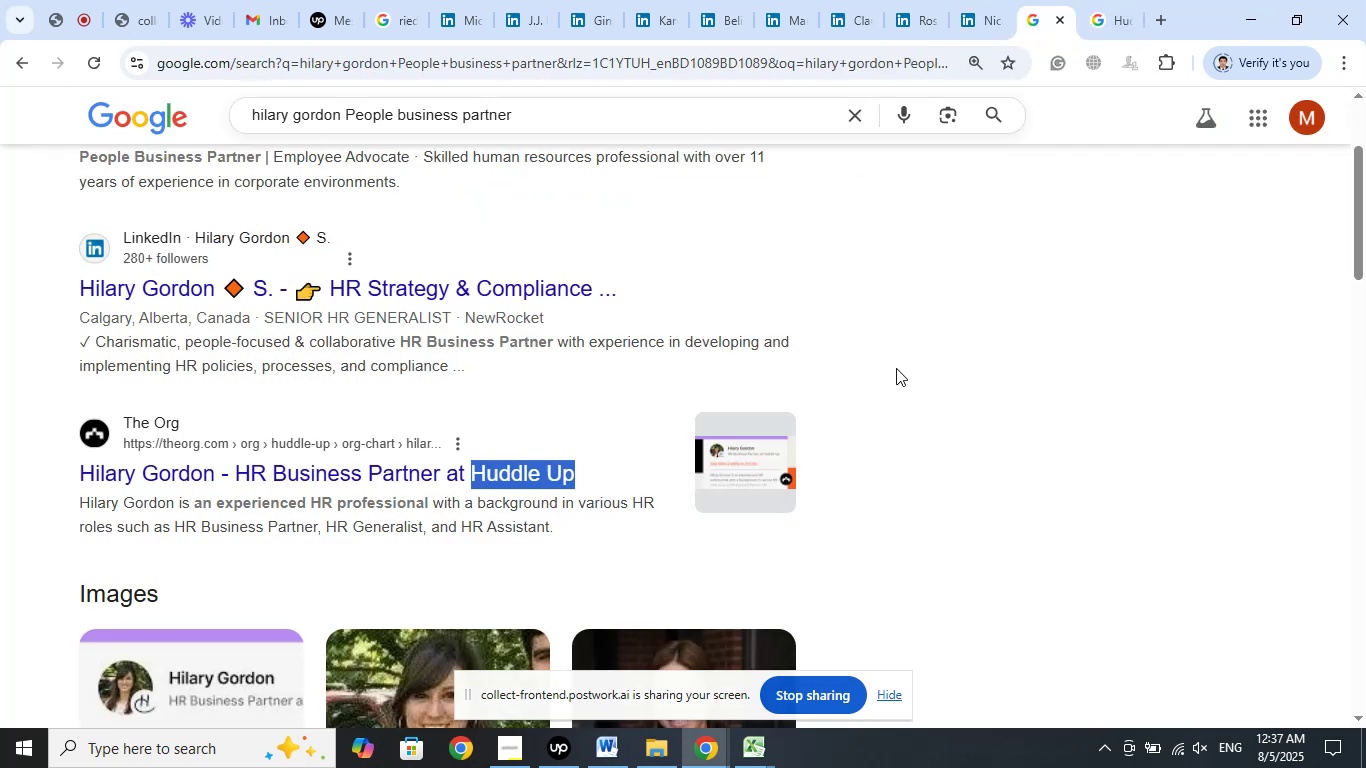 
scroll: coordinate [901, 368], scroll_direction: down, amount: 2.0
 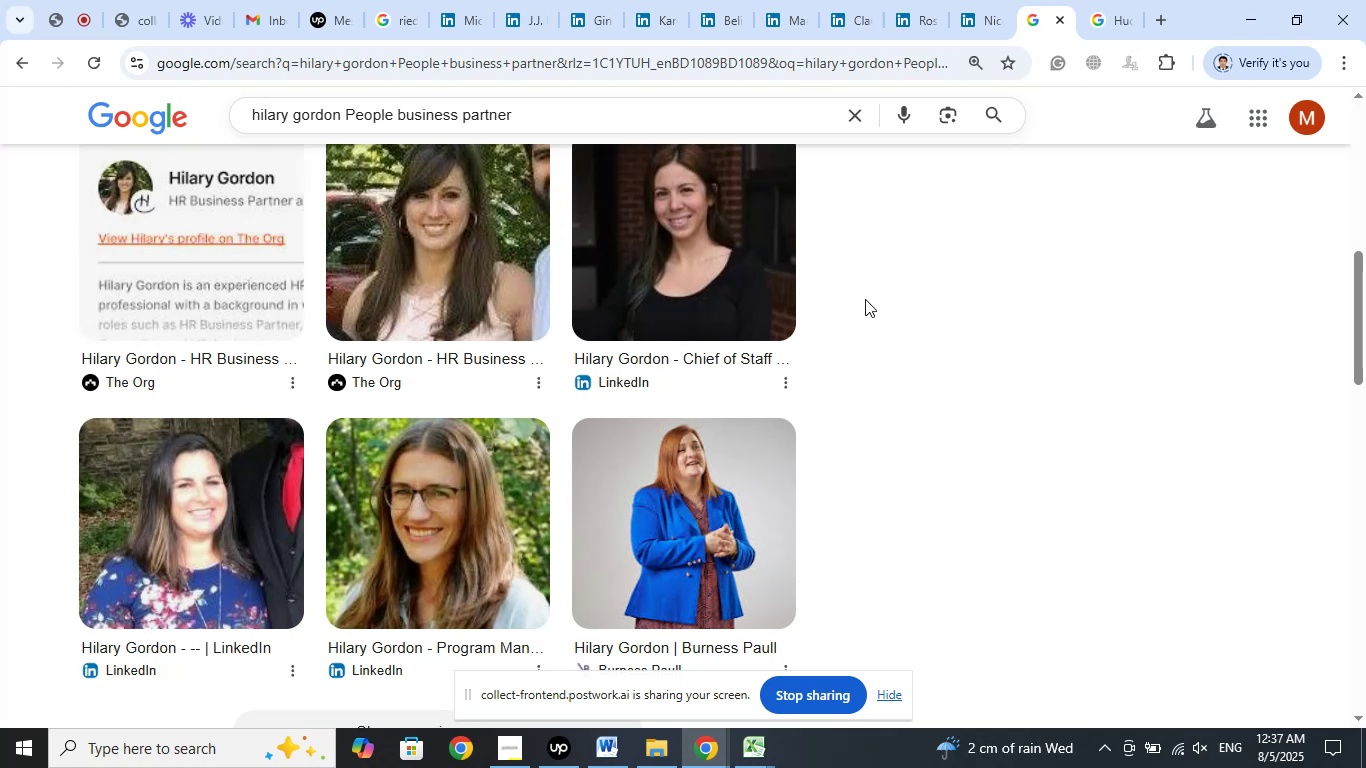 
wait(11.11)
 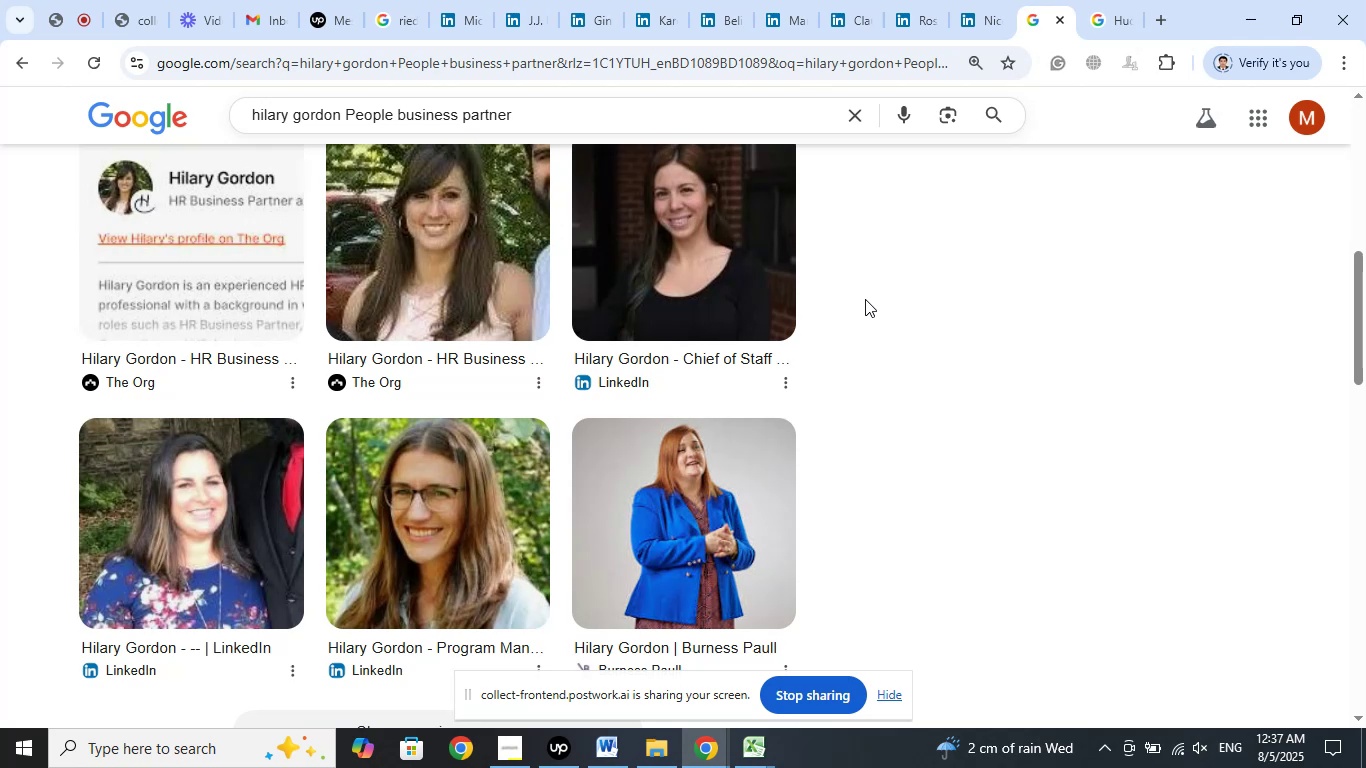 
left_click([182, 256])
 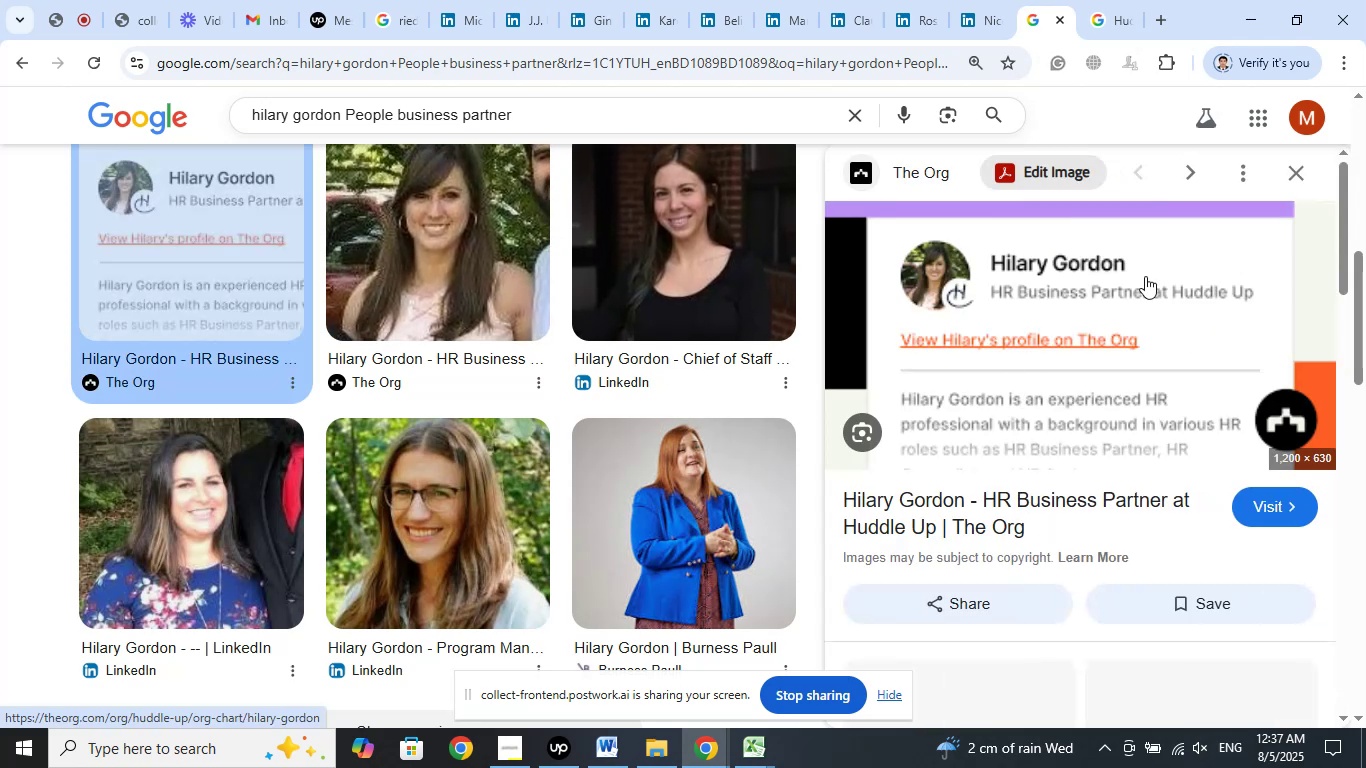 
scroll: coordinate [616, 361], scroll_direction: down, amount: 13.0
 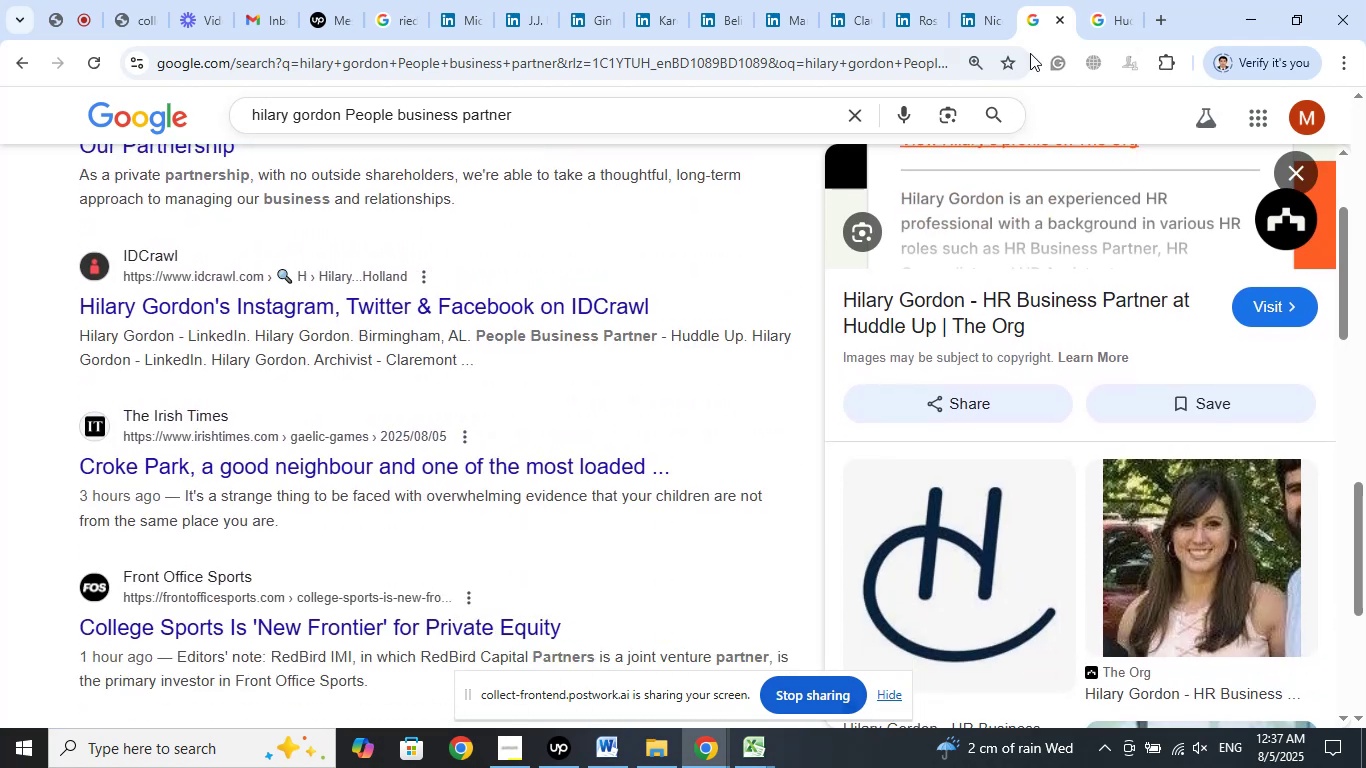 
left_click([1123, 0])
 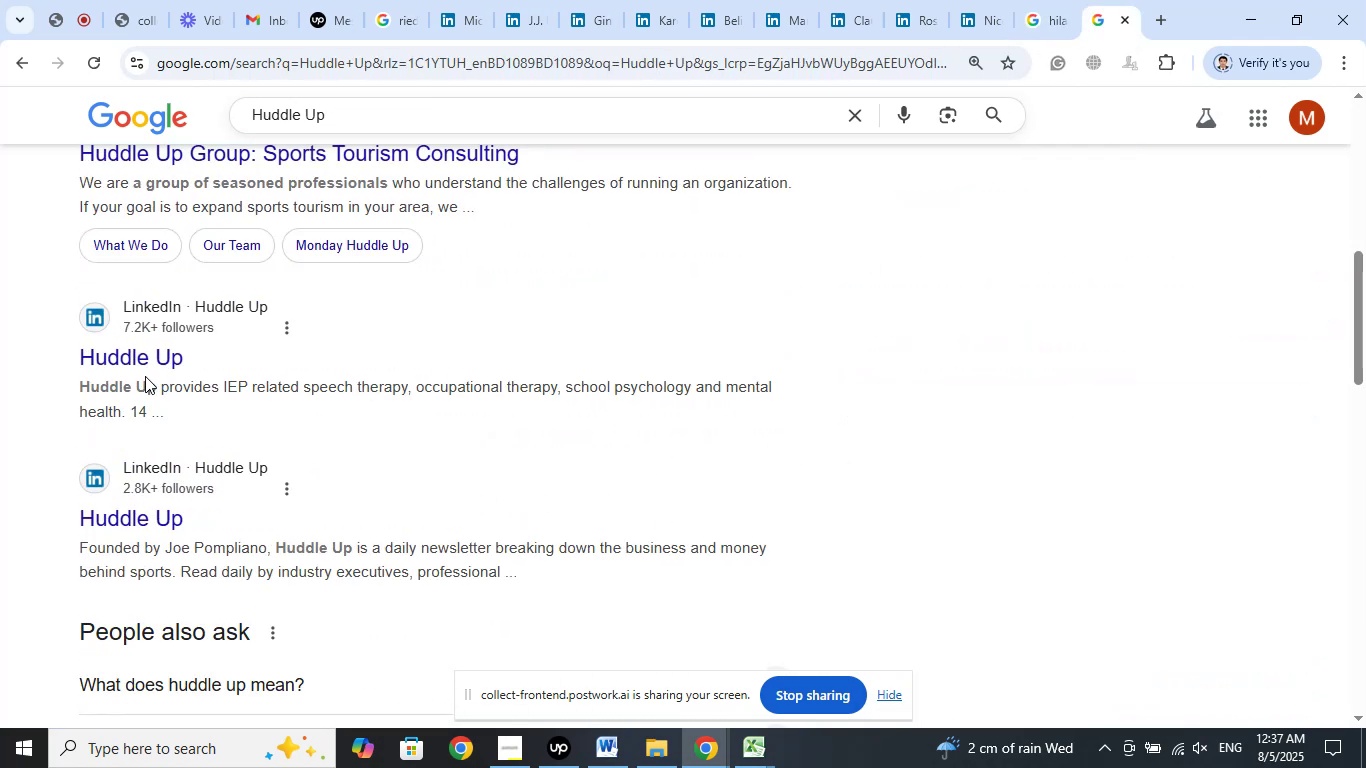 
right_click([156, 358])
 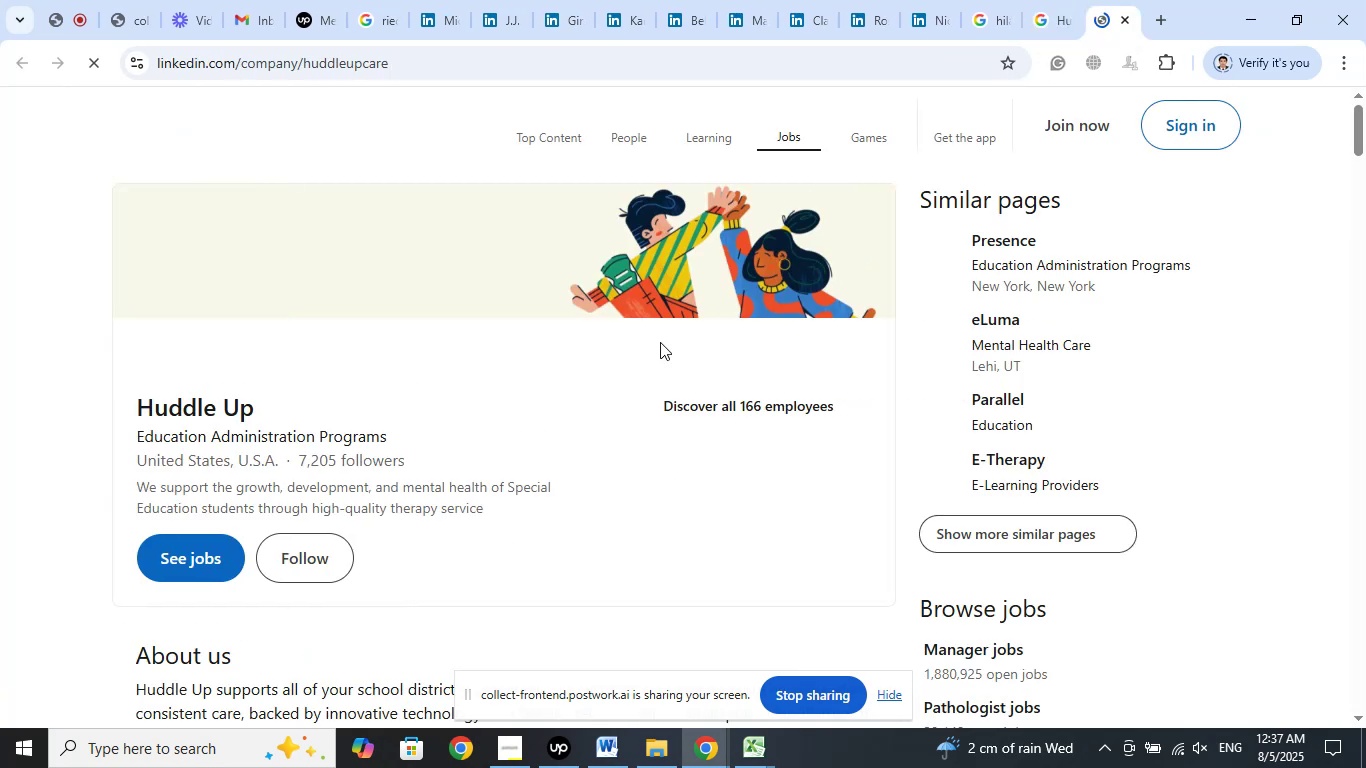 
scroll: coordinate [569, 439], scroll_direction: down, amount: 6.0
 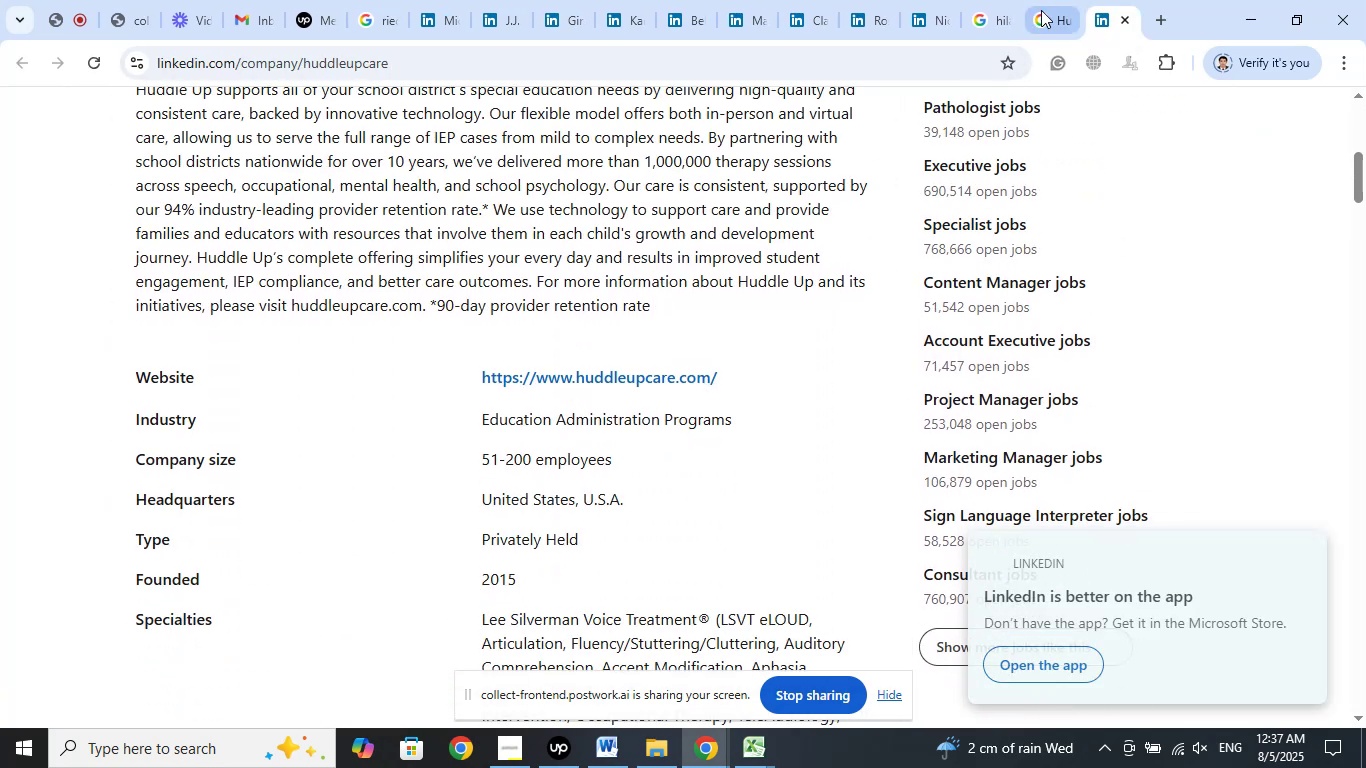 
left_click([1041, 10])
 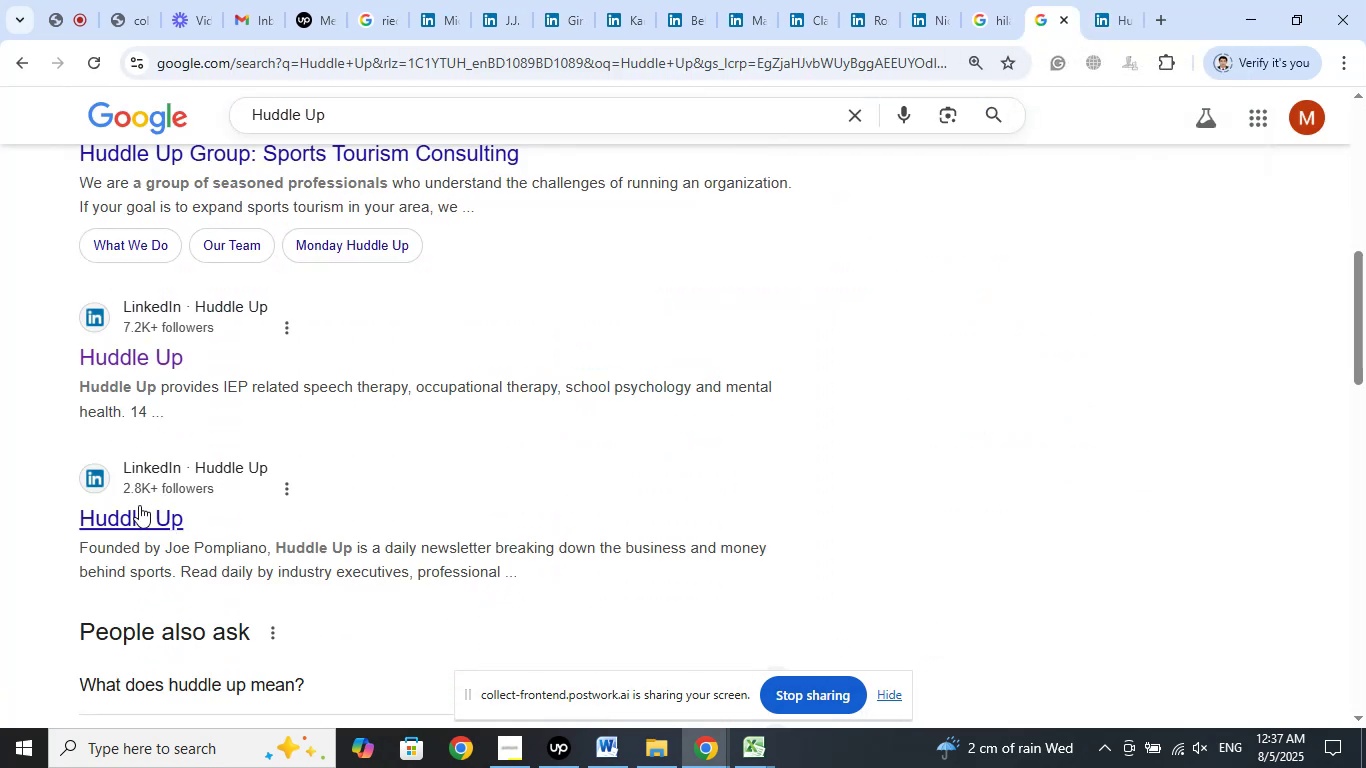 
right_click([142, 511])
 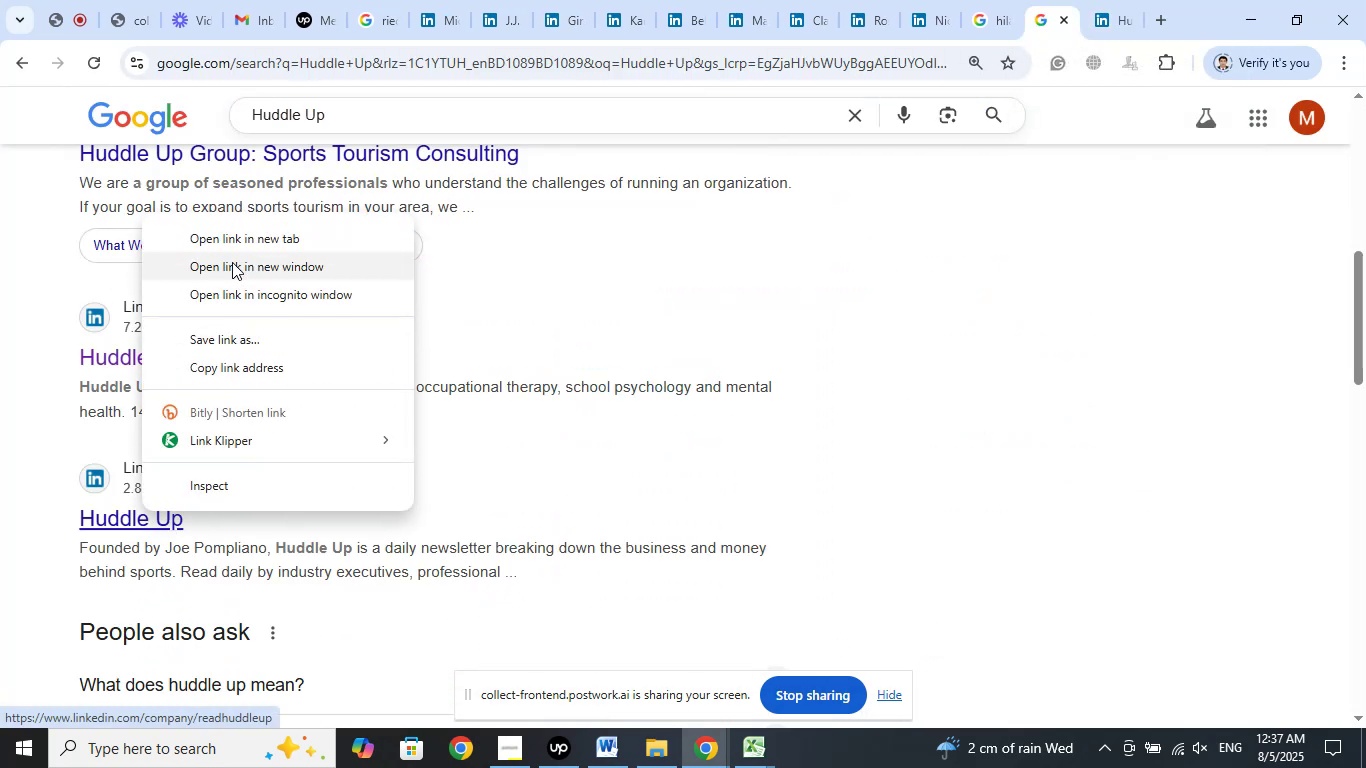 
left_click([231, 244])
 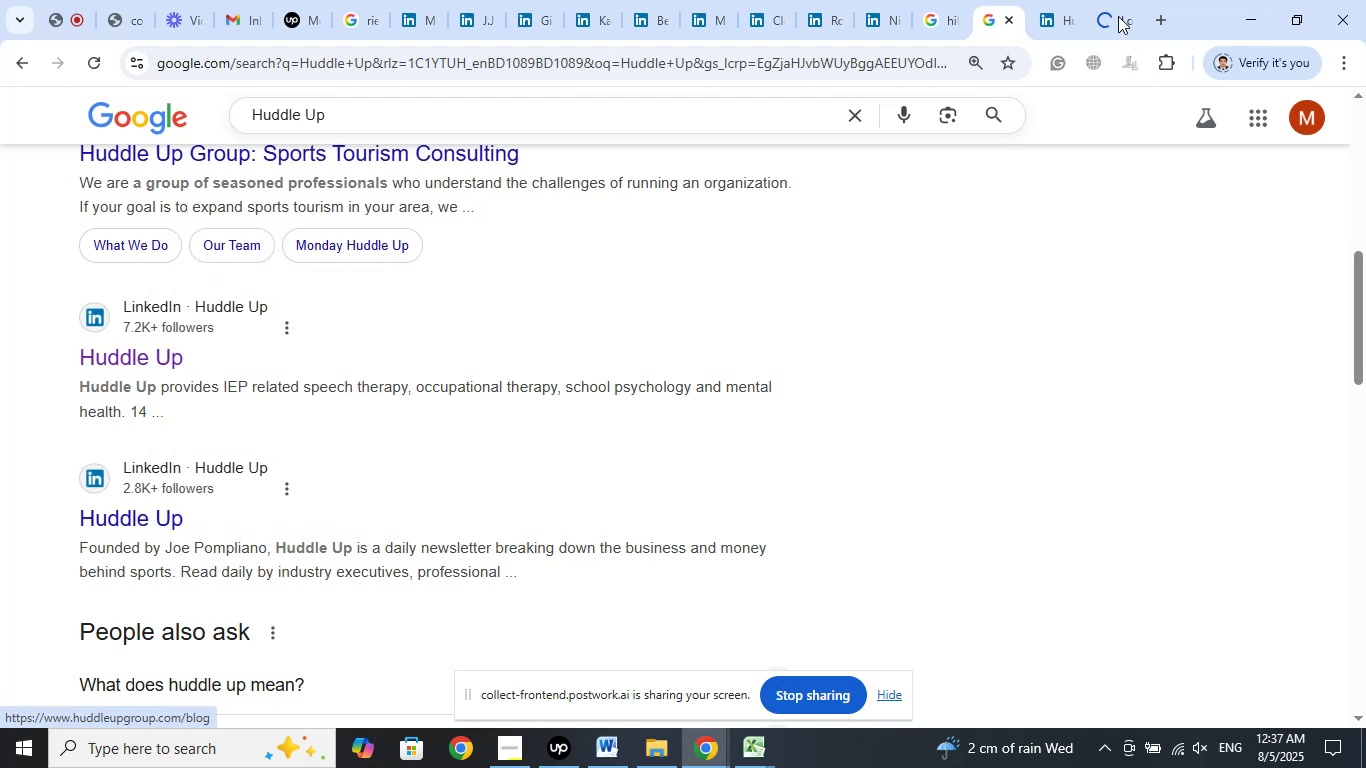 
left_click([1112, 4])
 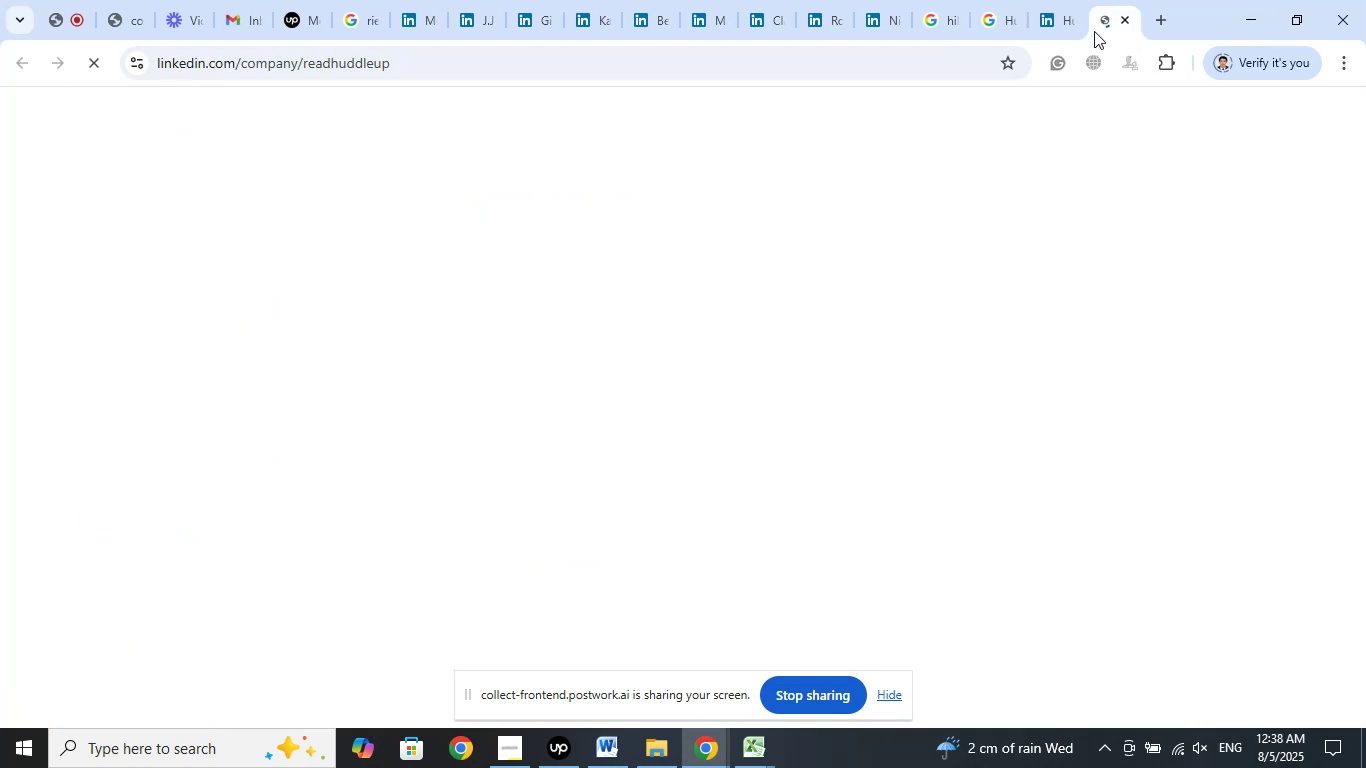 
mouse_move([973, 233])
 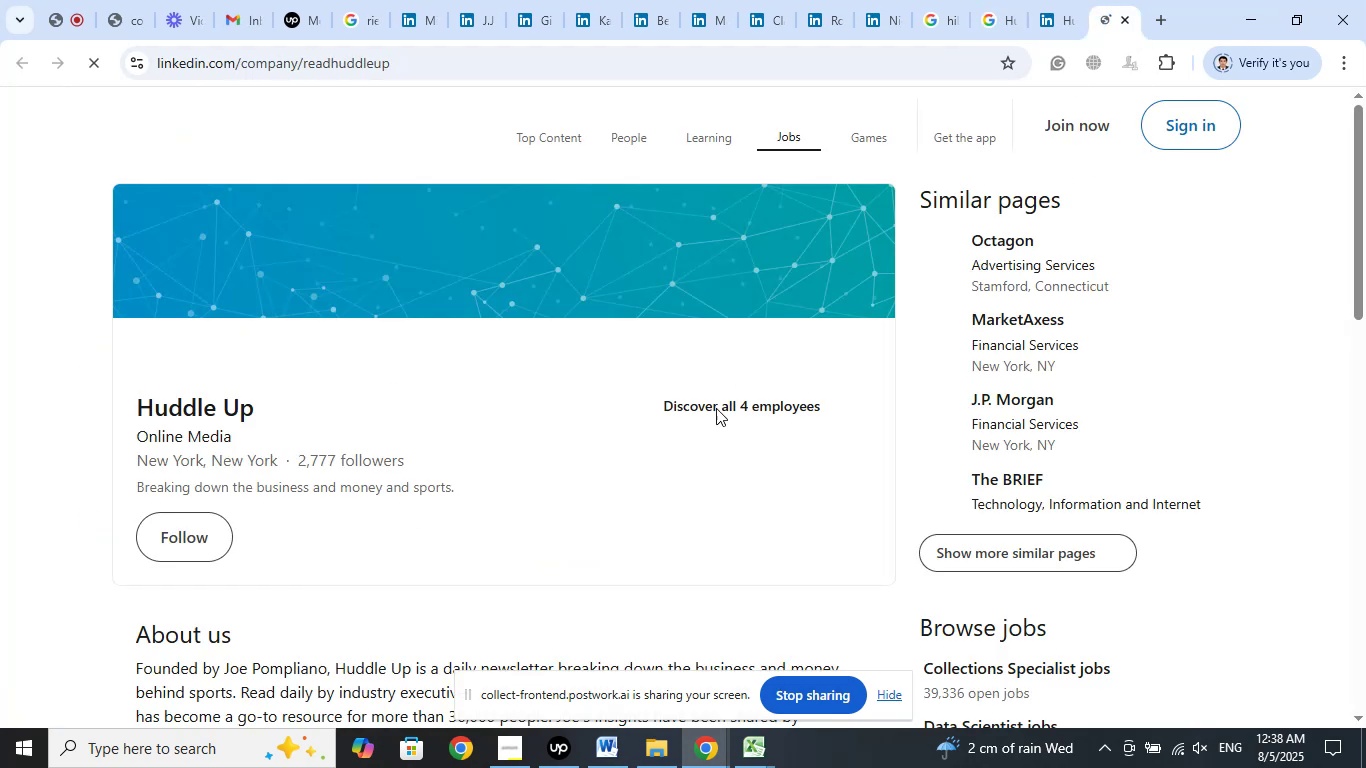 
scroll: coordinate [727, 385], scroll_direction: down, amount: 4.0
 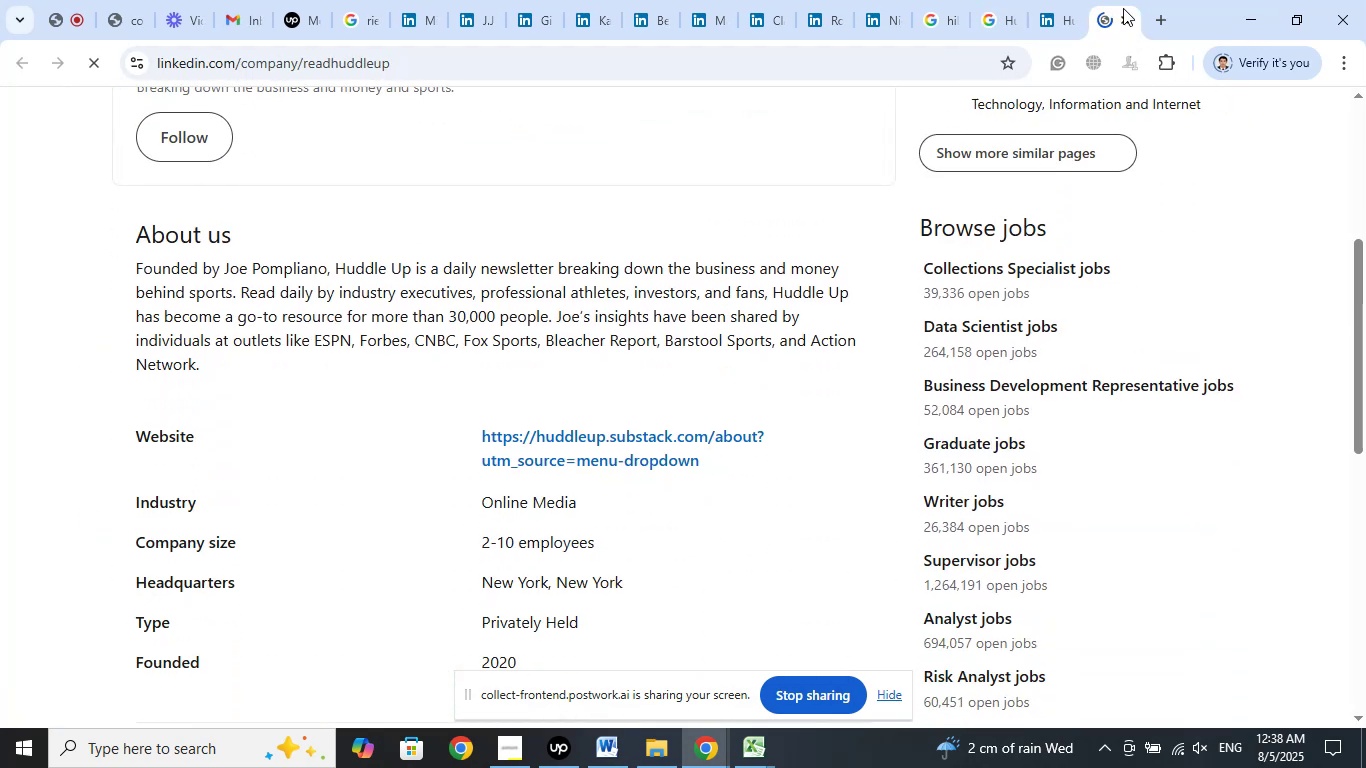 
left_click([1126, 23])
 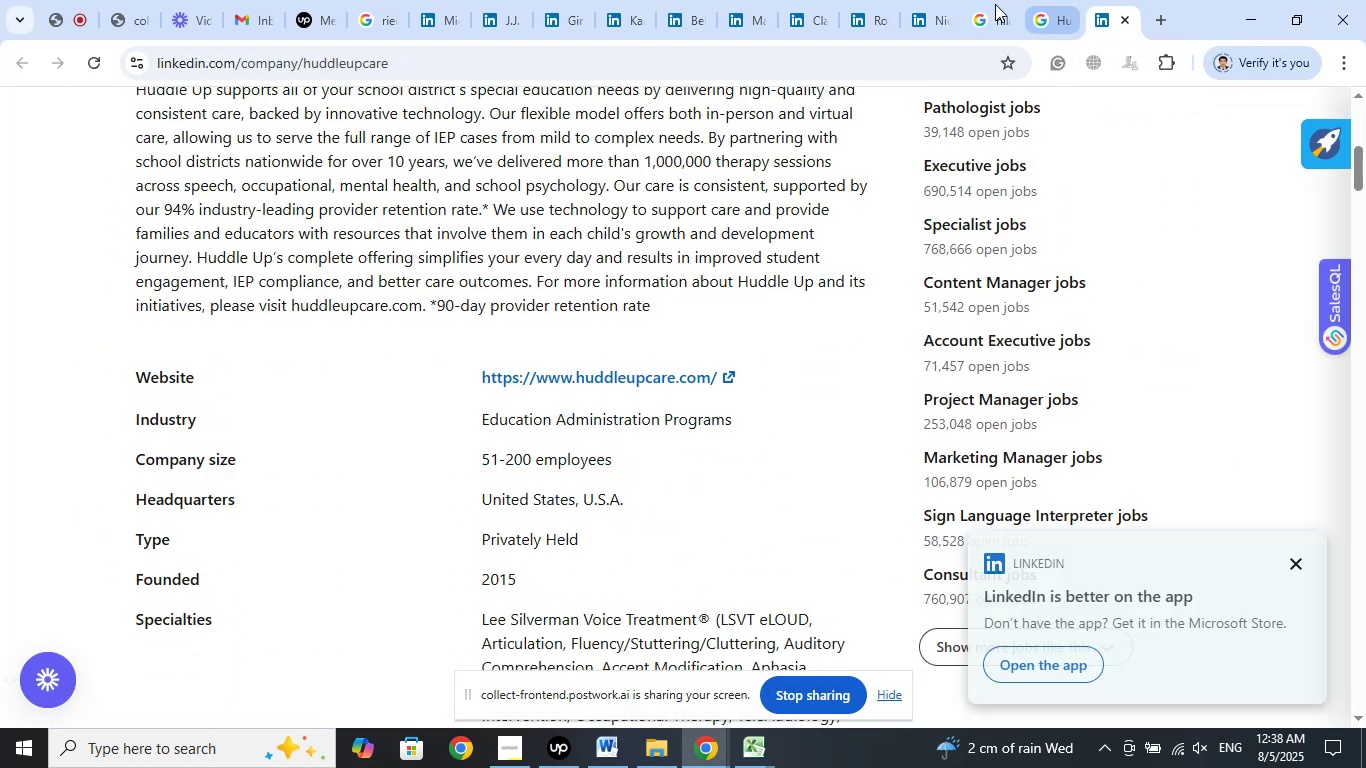 
left_click([1043, 3])
 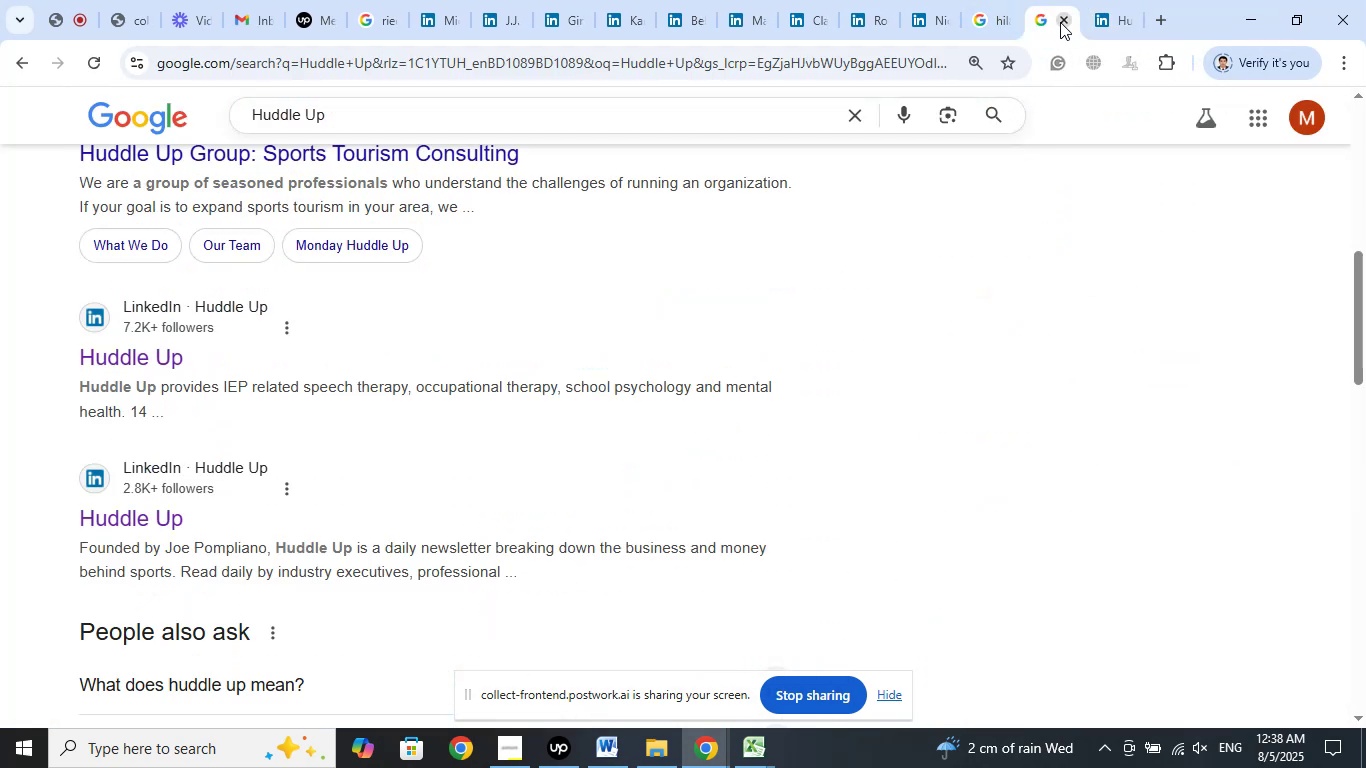 
left_click([1061, 21])
 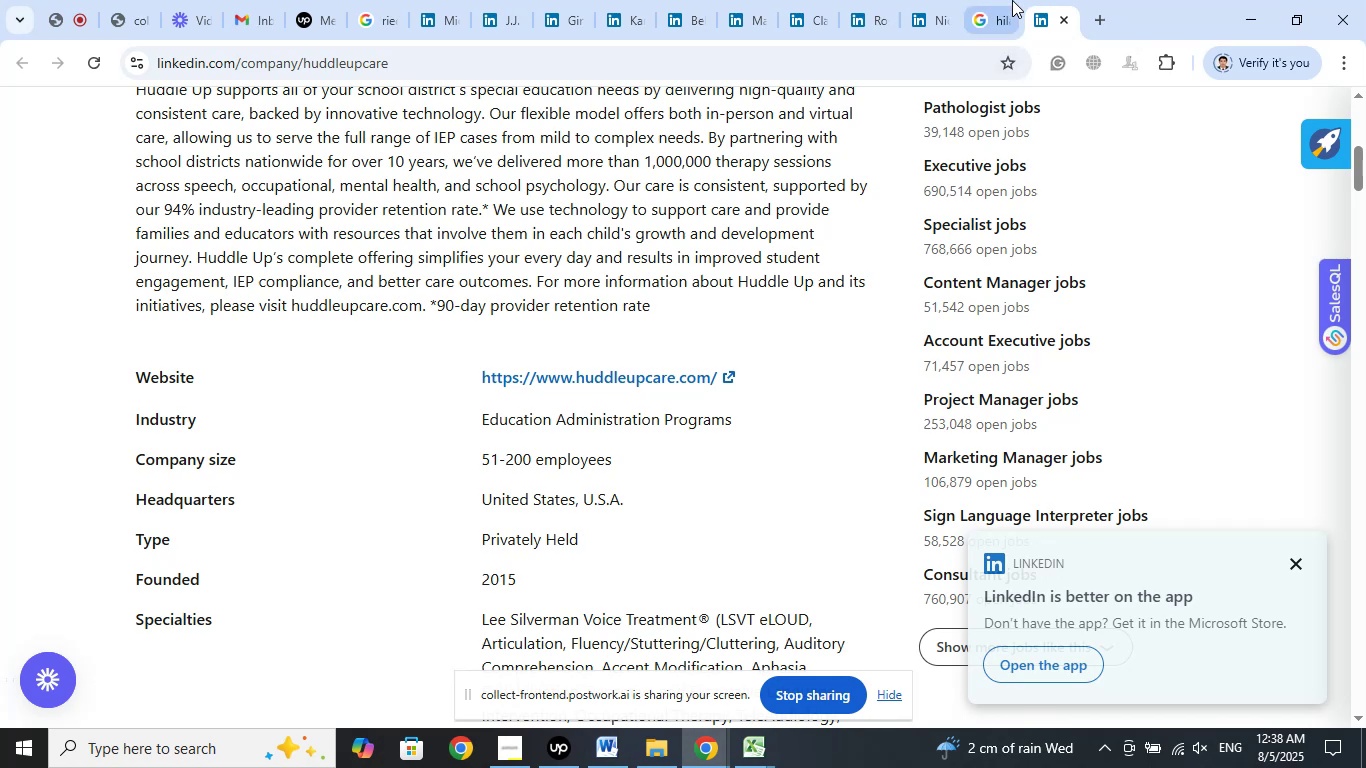 
left_click([1011, 0])
 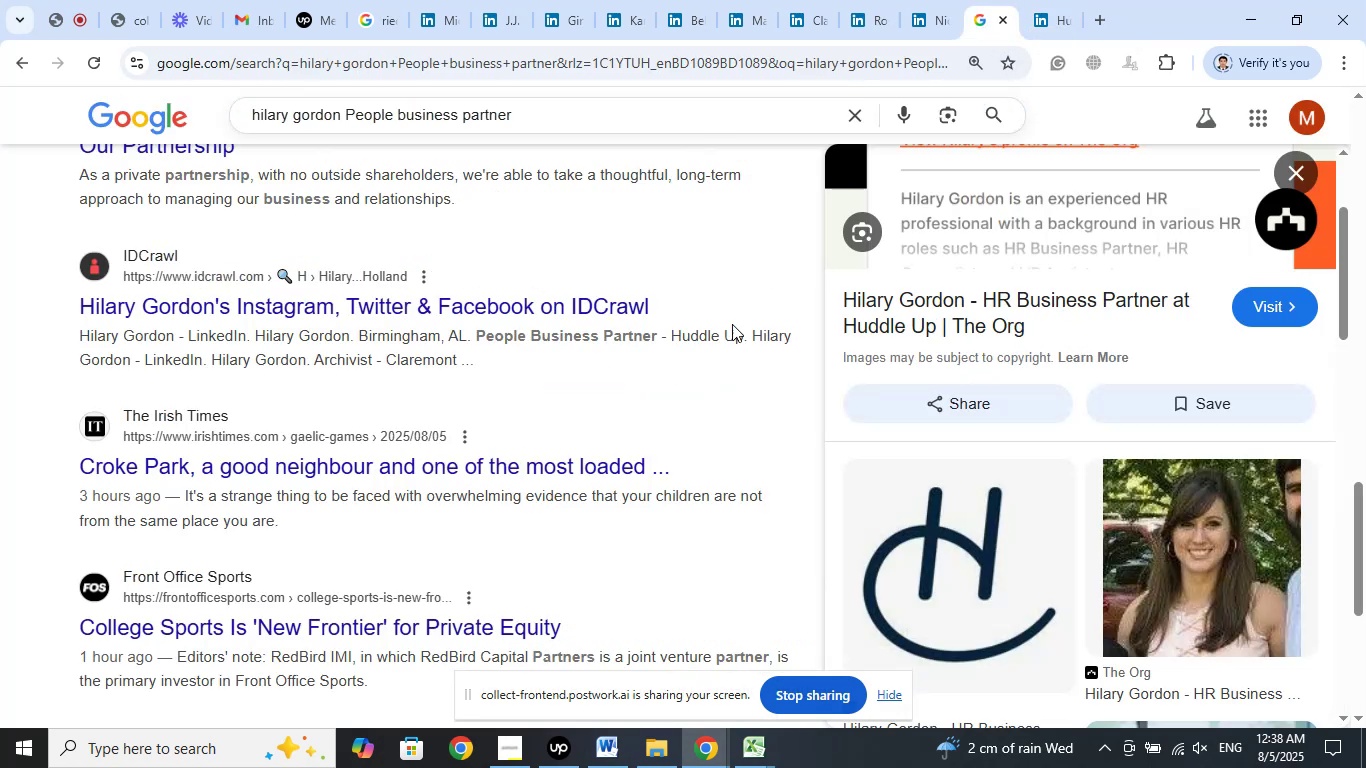 
scroll: coordinate [682, 334], scroll_direction: up, amount: 24.0
 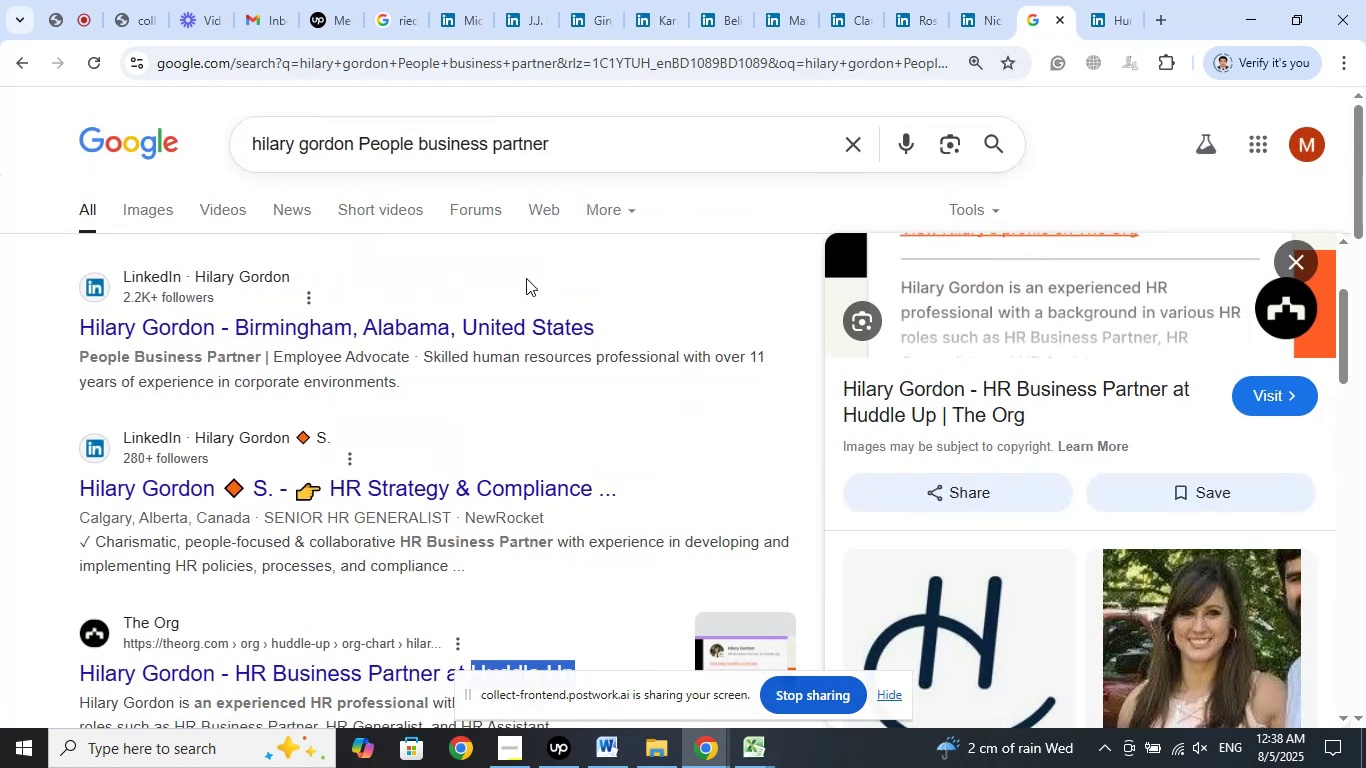 
wait(8.25)
 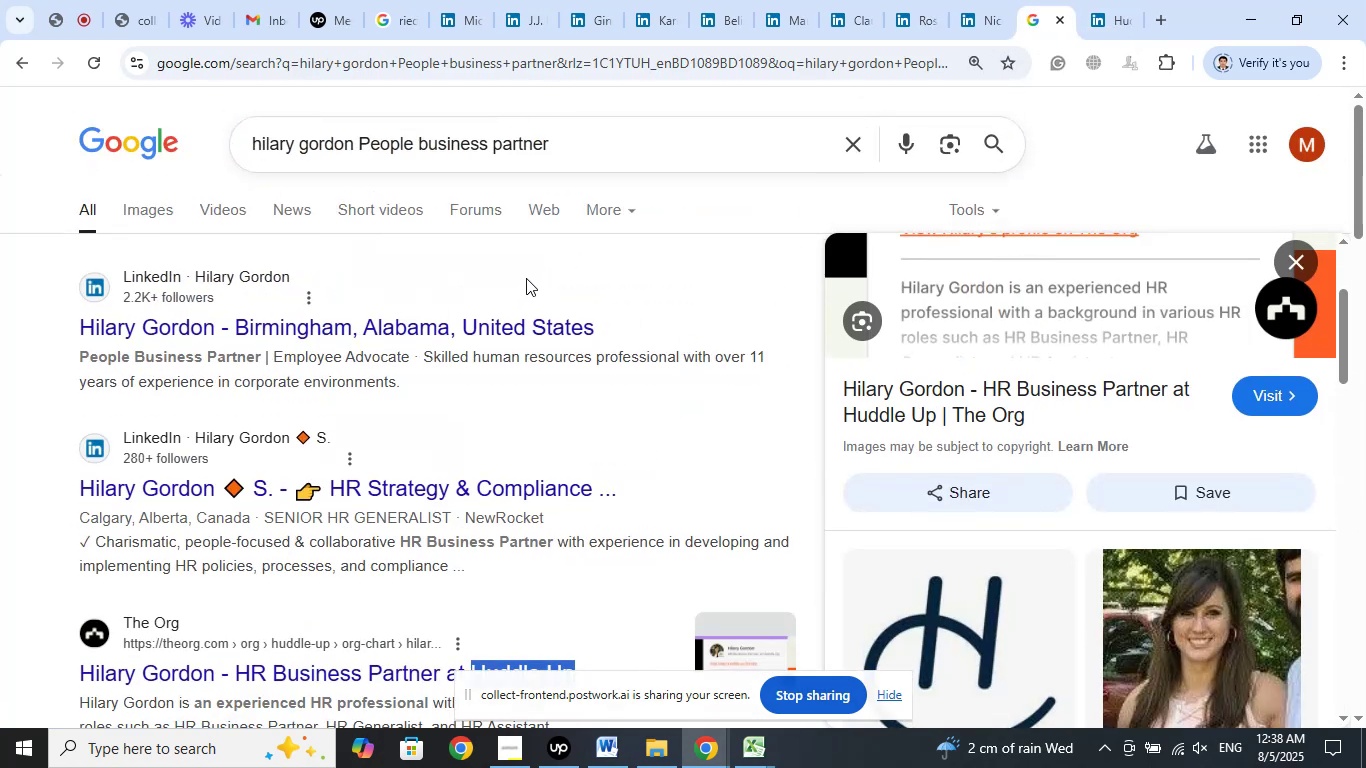 
left_click_drag(start_coordinate=[73, 327], to_coordinate=[83, 324])
 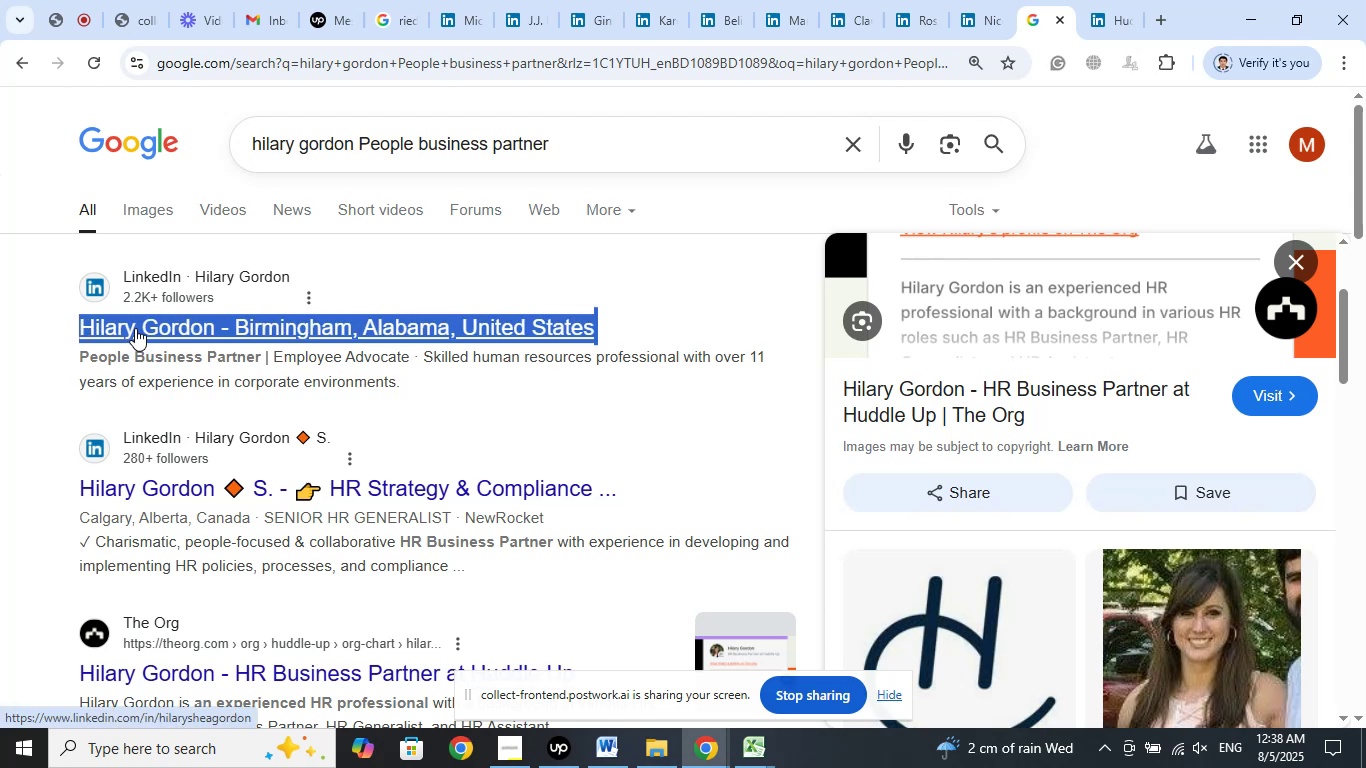 
right_click([135, 328])
 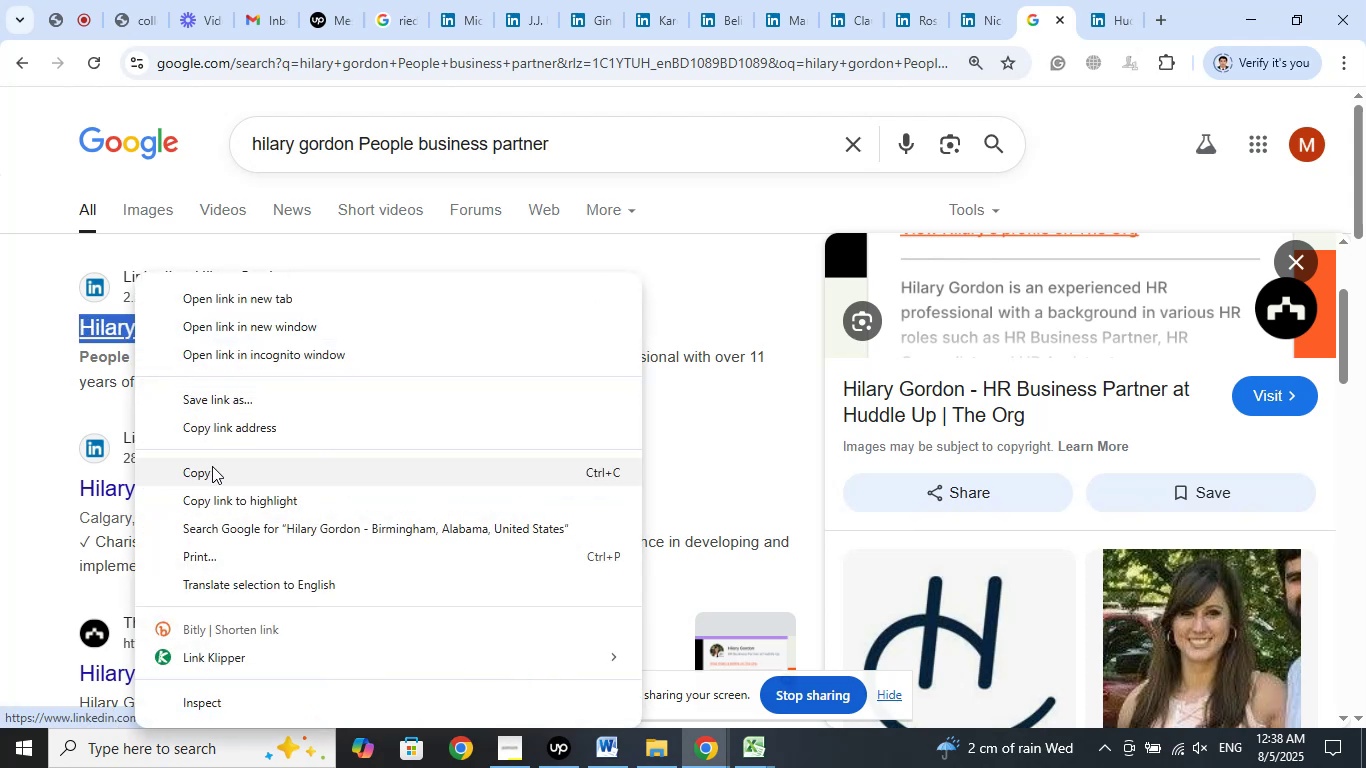 
left_click([212, 466])
 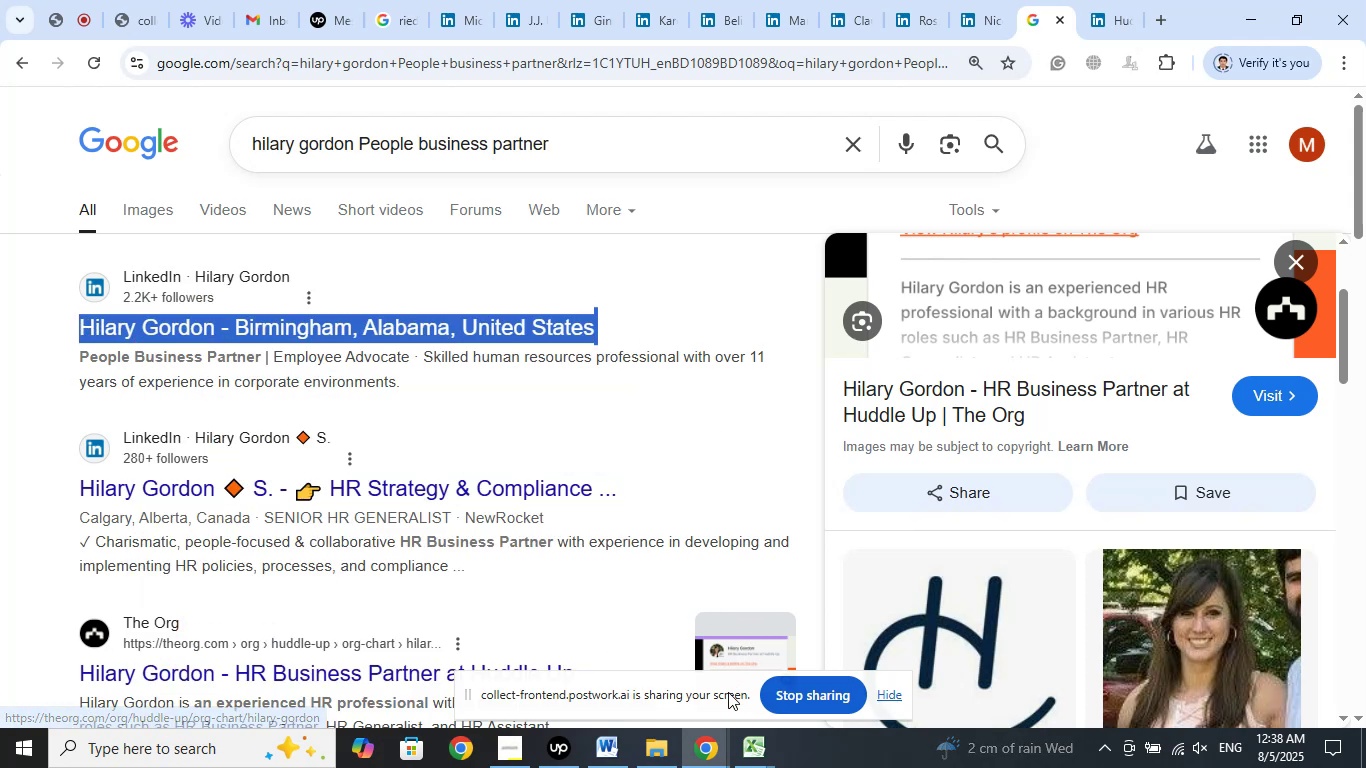 
left_click([752, 762])
 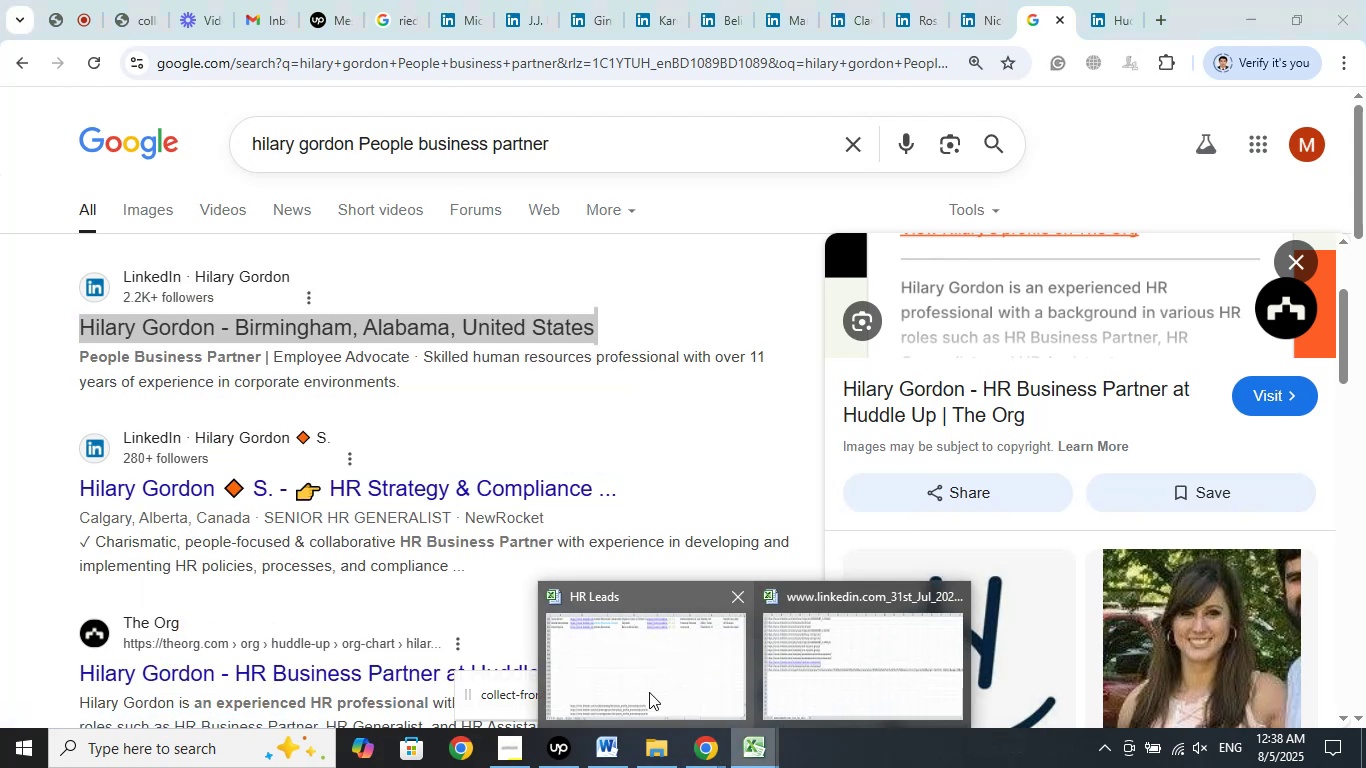 
left_click([646, 688])
 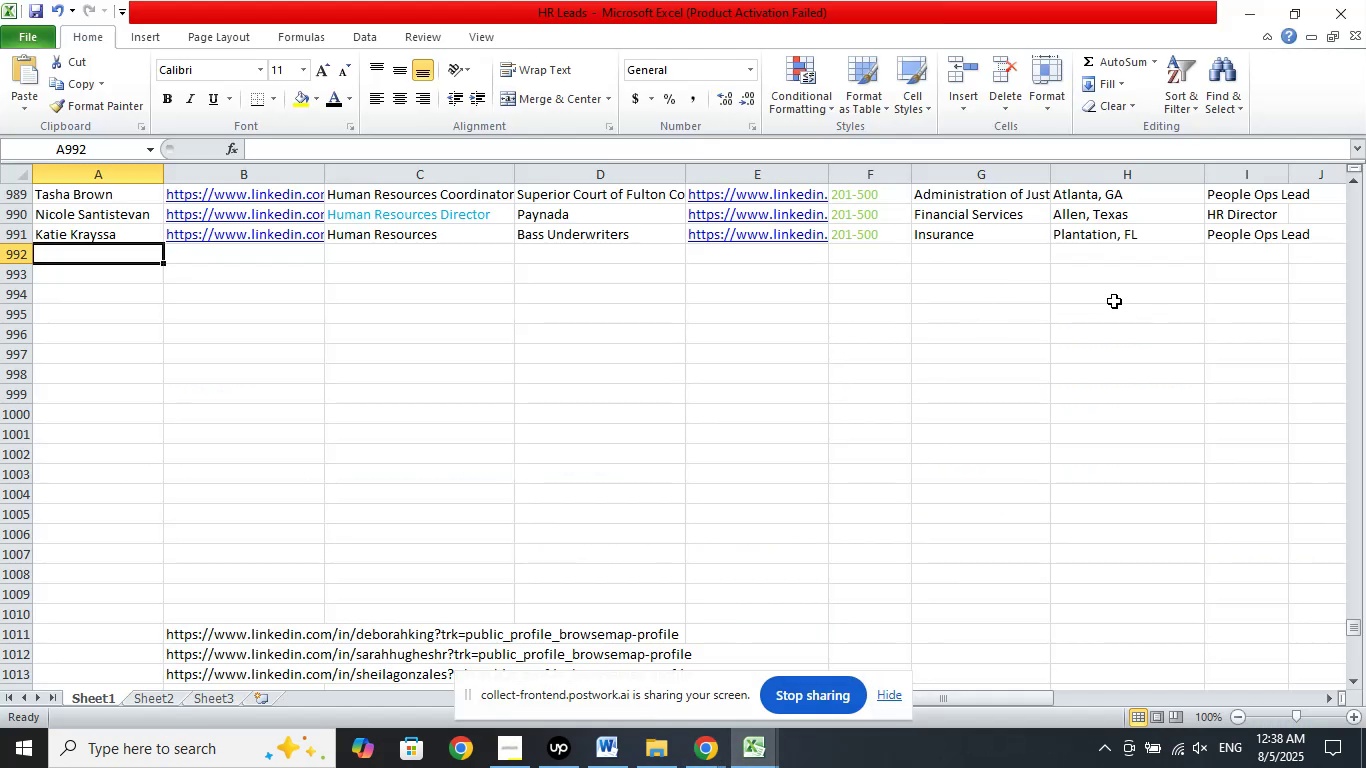 
right_click([1106, 295])
 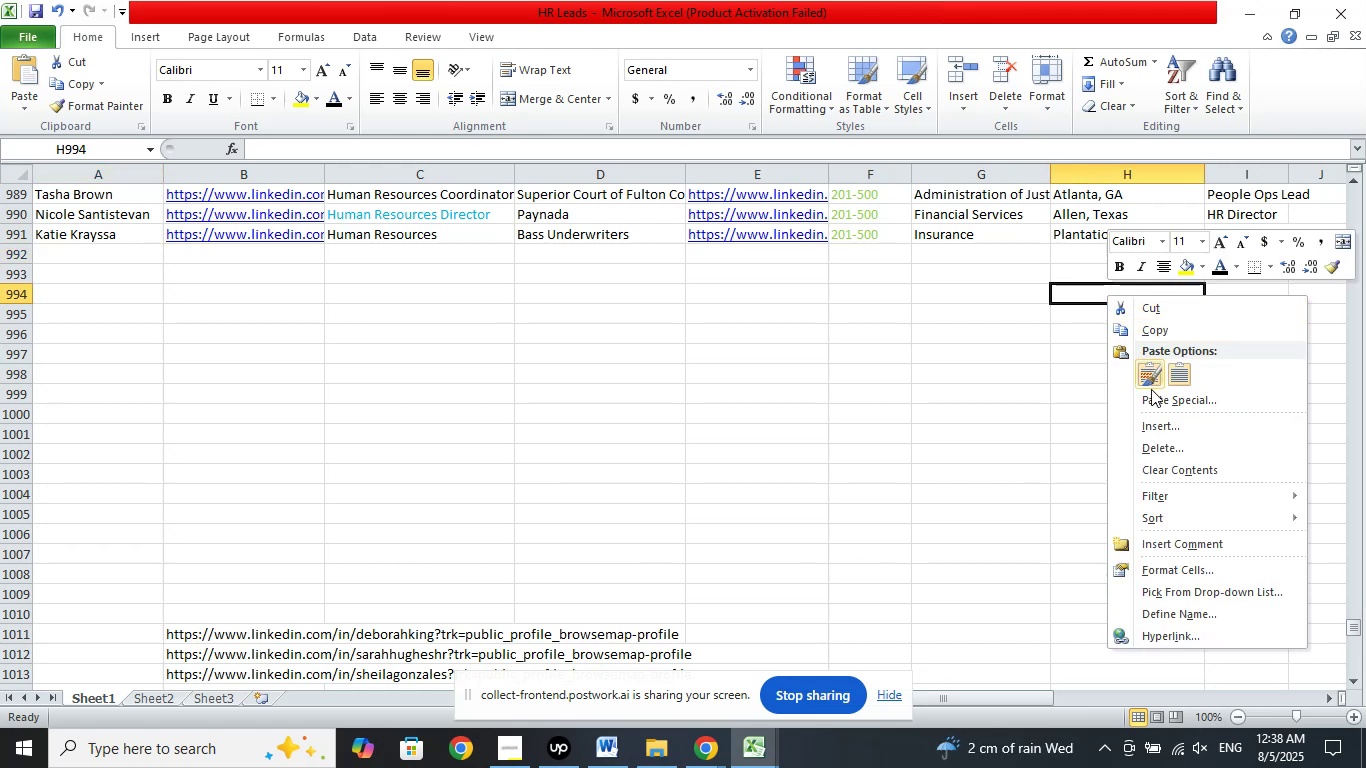 
left_click([1148, 395])
 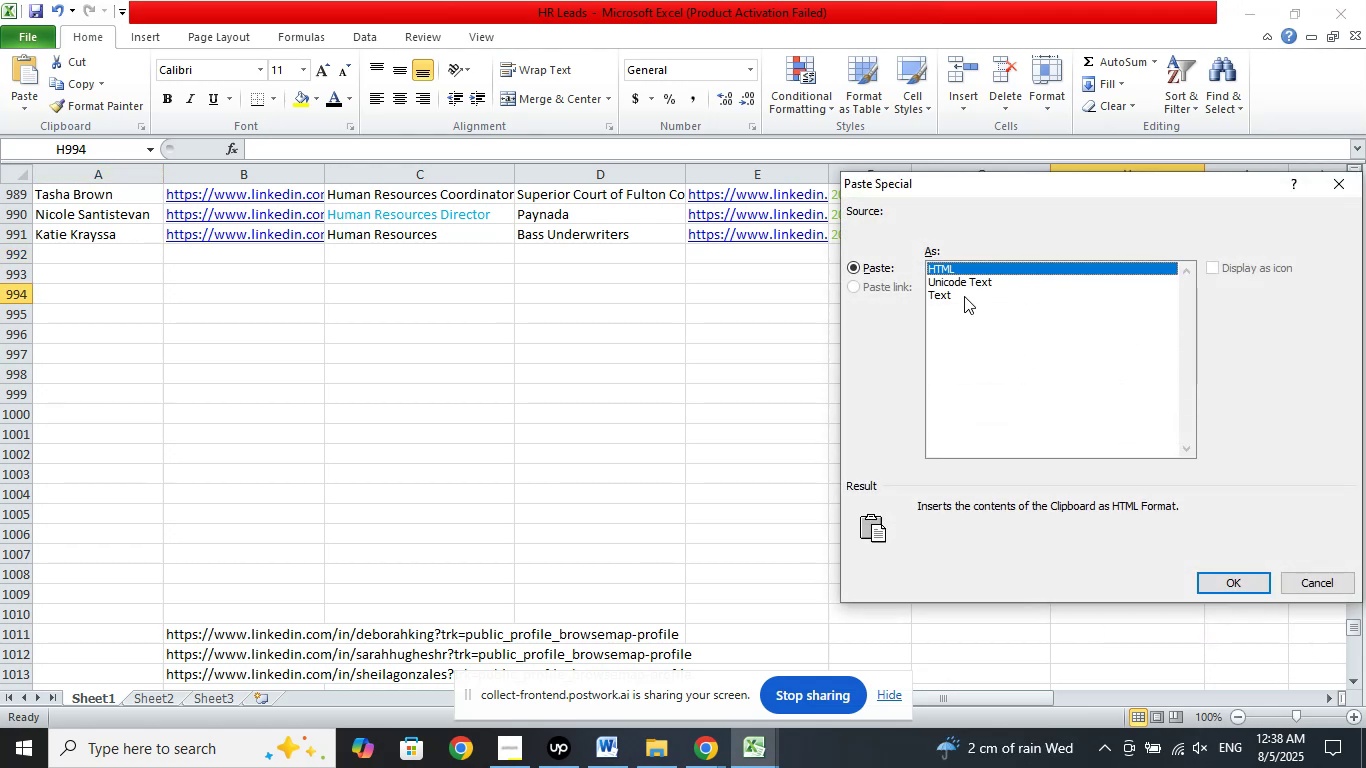 
left_click([952, 292])
 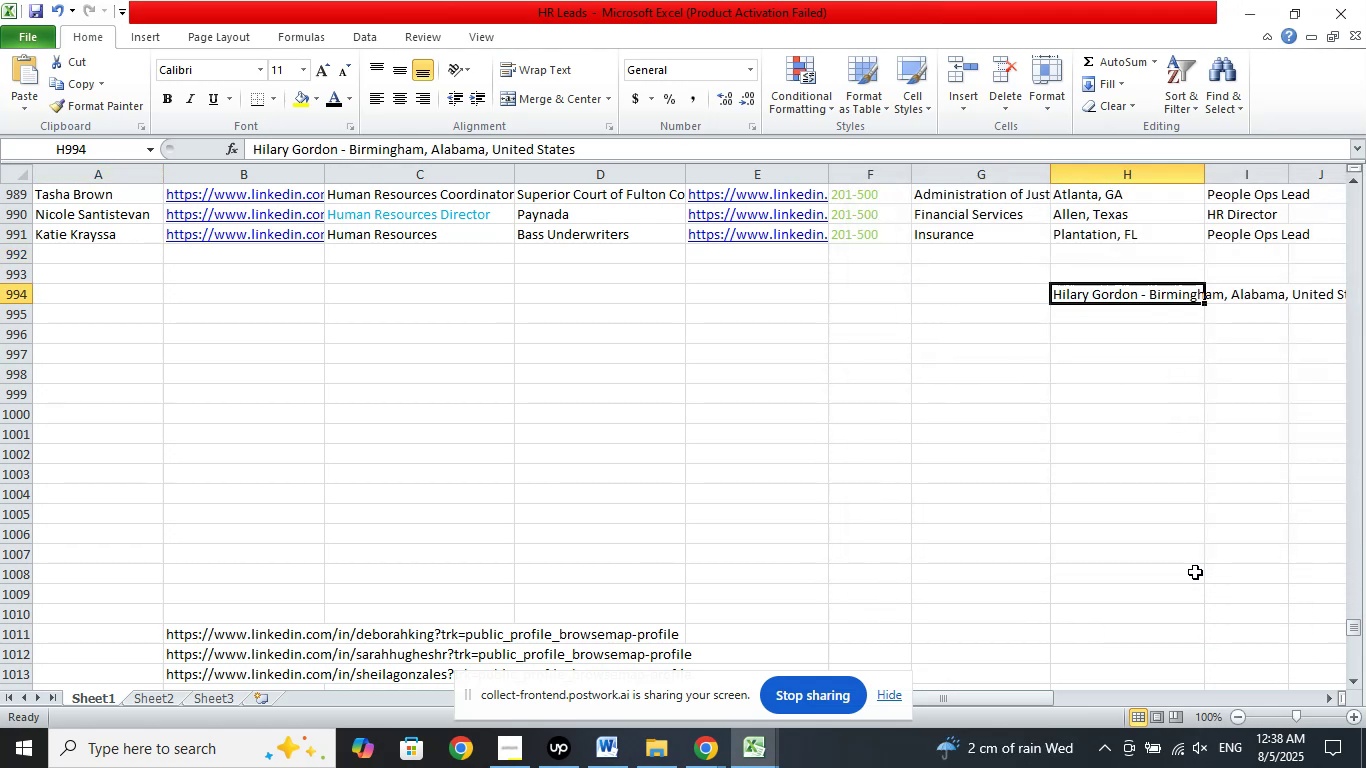 
left_click([1124, 409])
 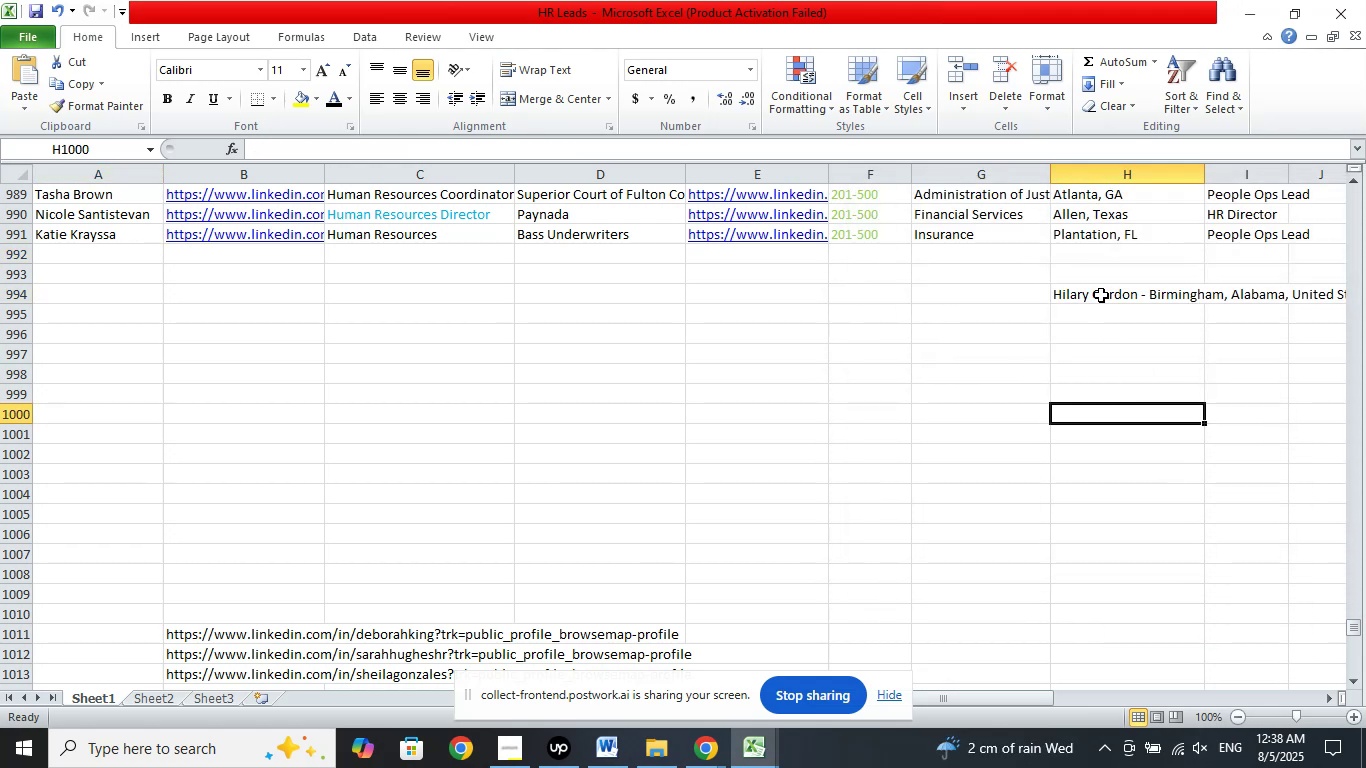 
left_click([1101, 294])
 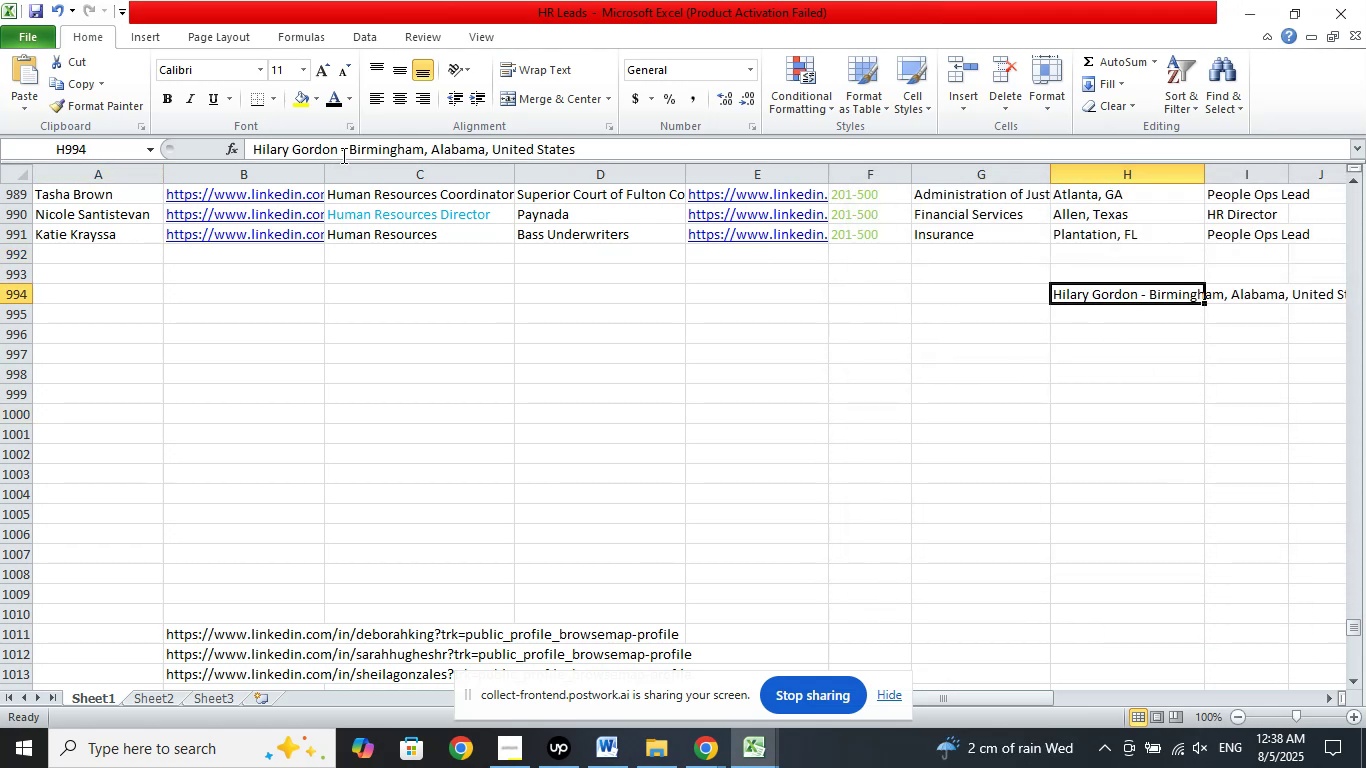 
left_click_drag(start_coordinate=[338, 149], to_coordinate=[114, 147])
 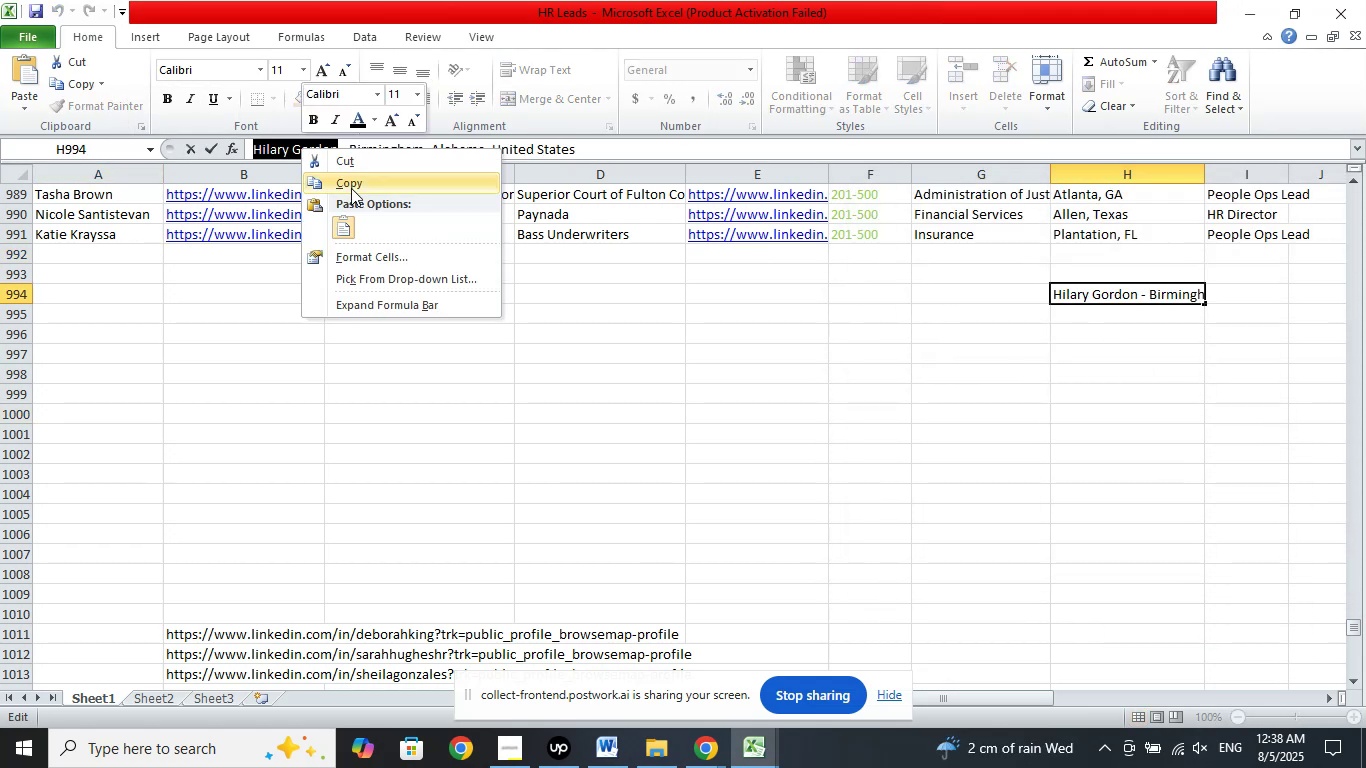 
left_click([352, 185])
 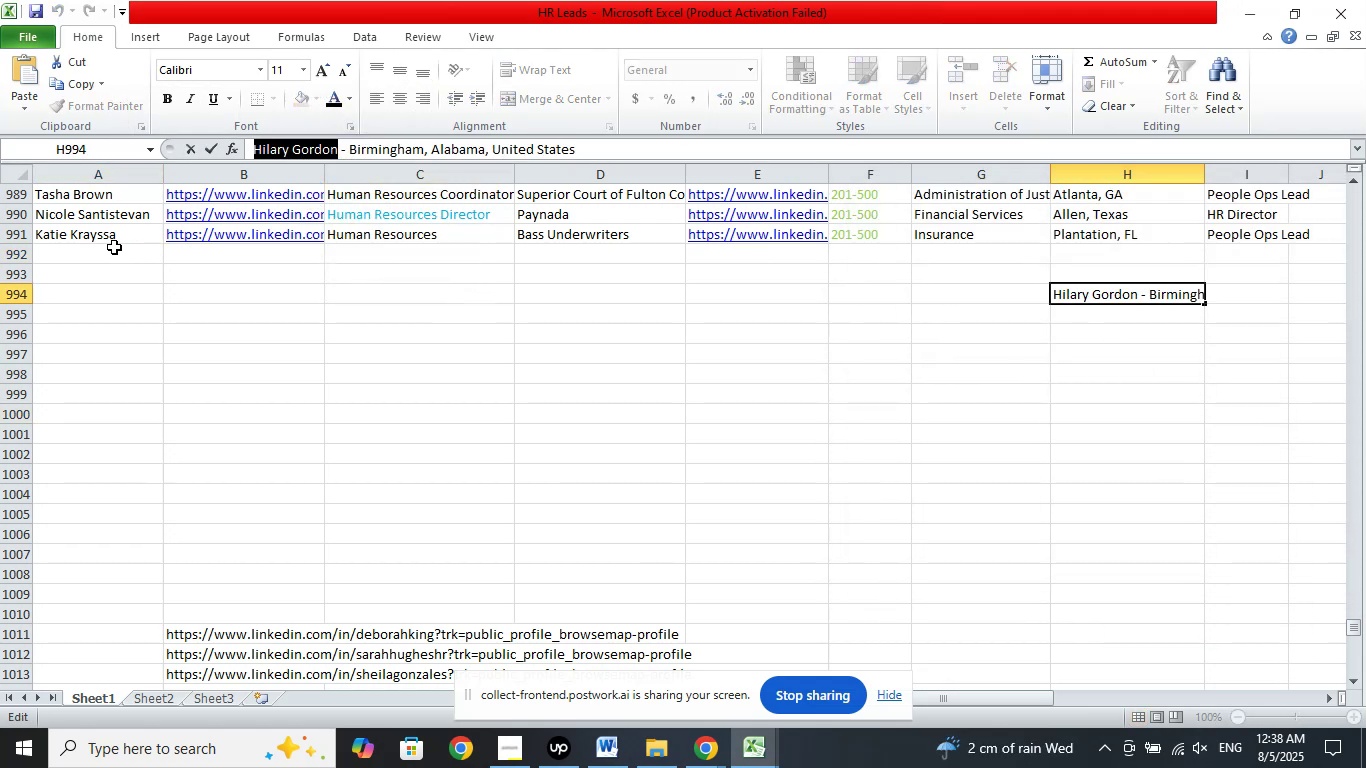 
left_click([114, 244])
 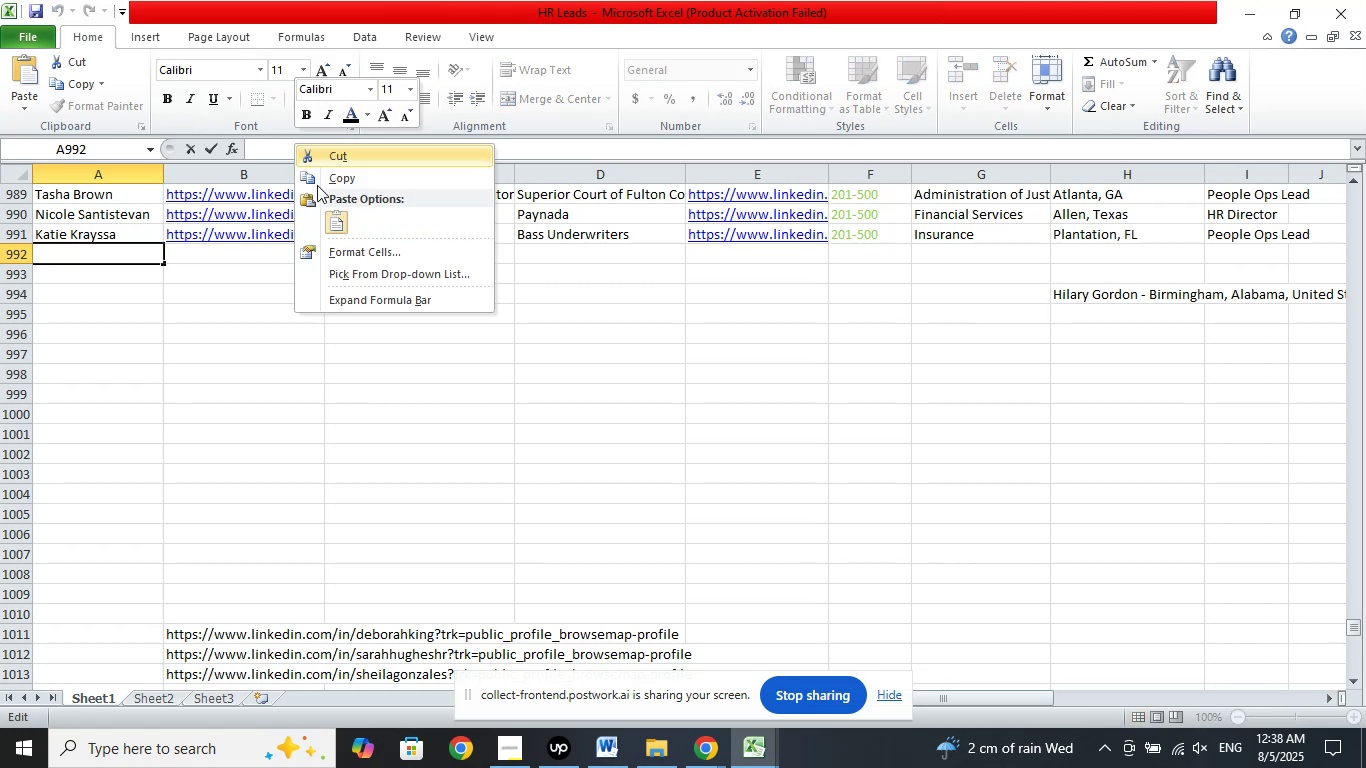 
left_click([340, 220])
 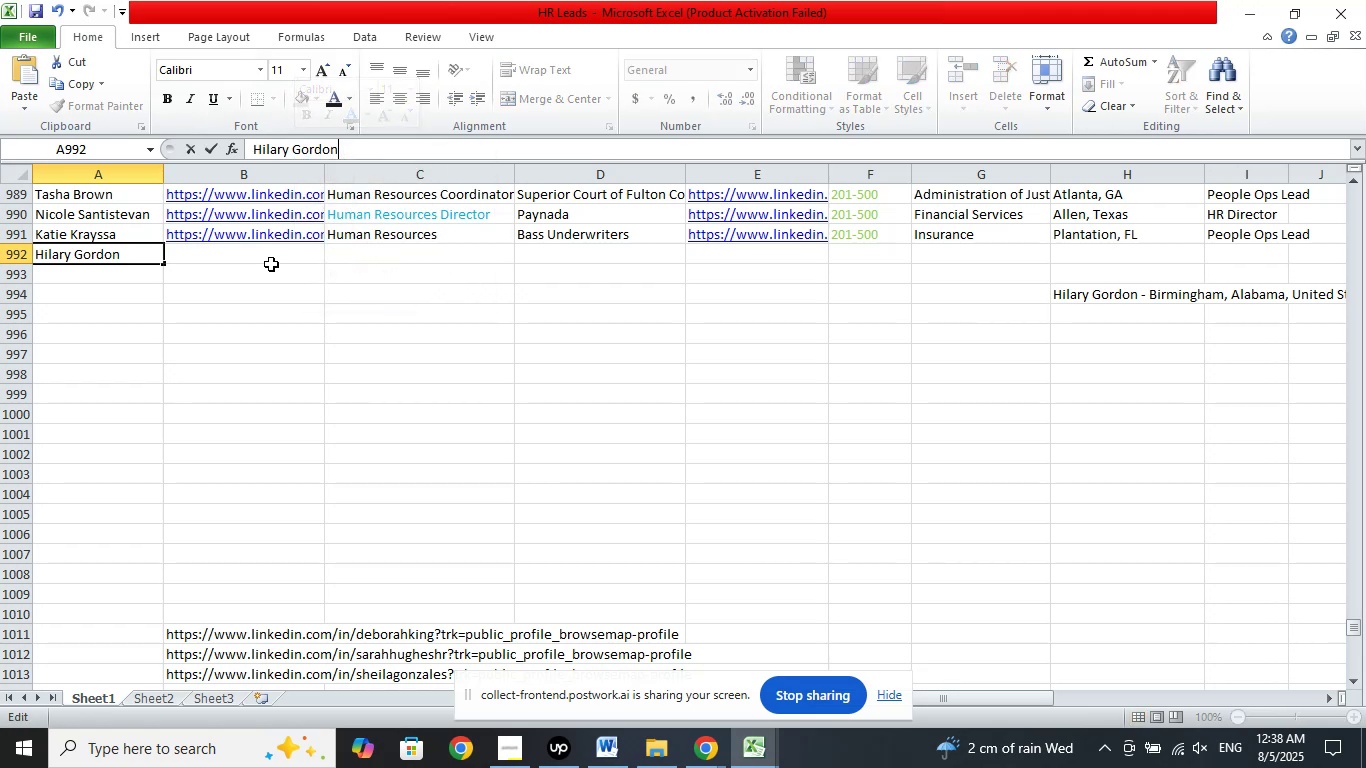 
left_click([274, 260])
 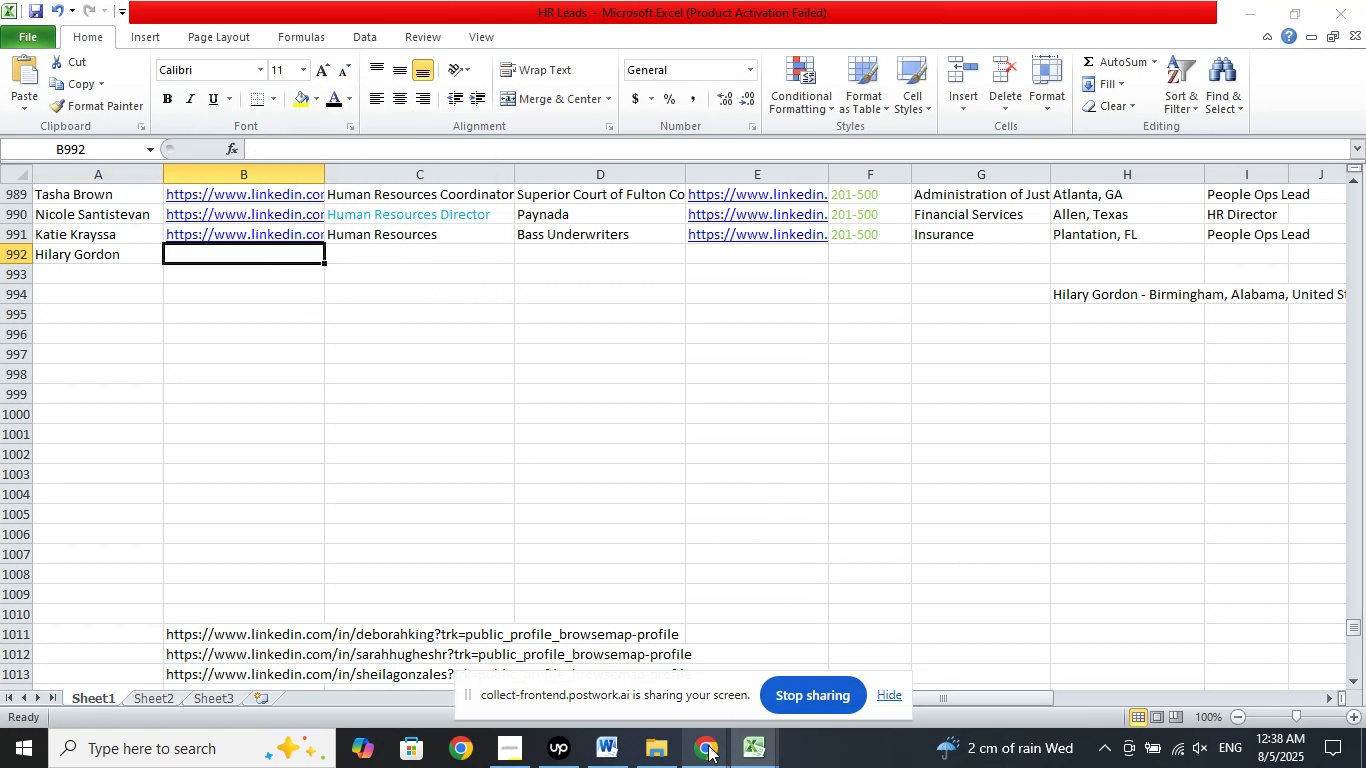 
left_click([627, 666])
 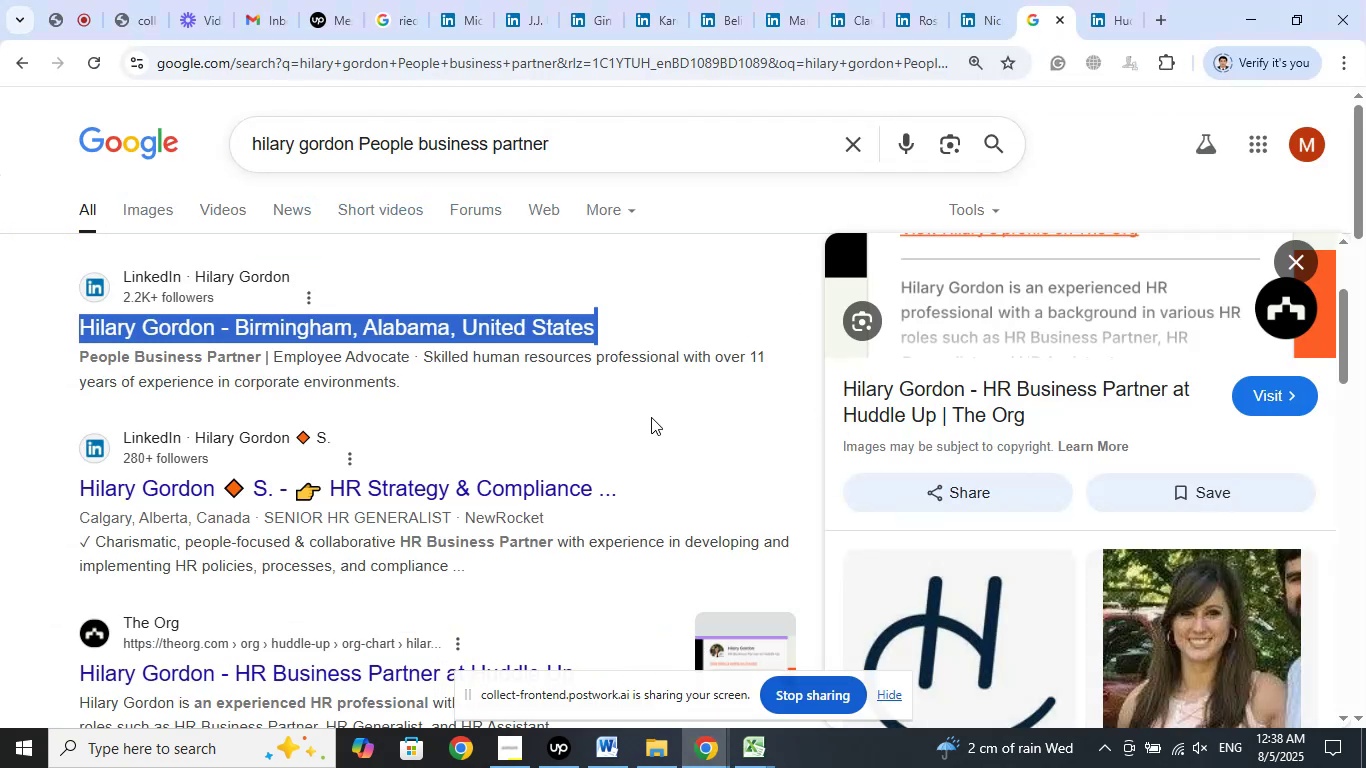 
left_click([0, 338])
 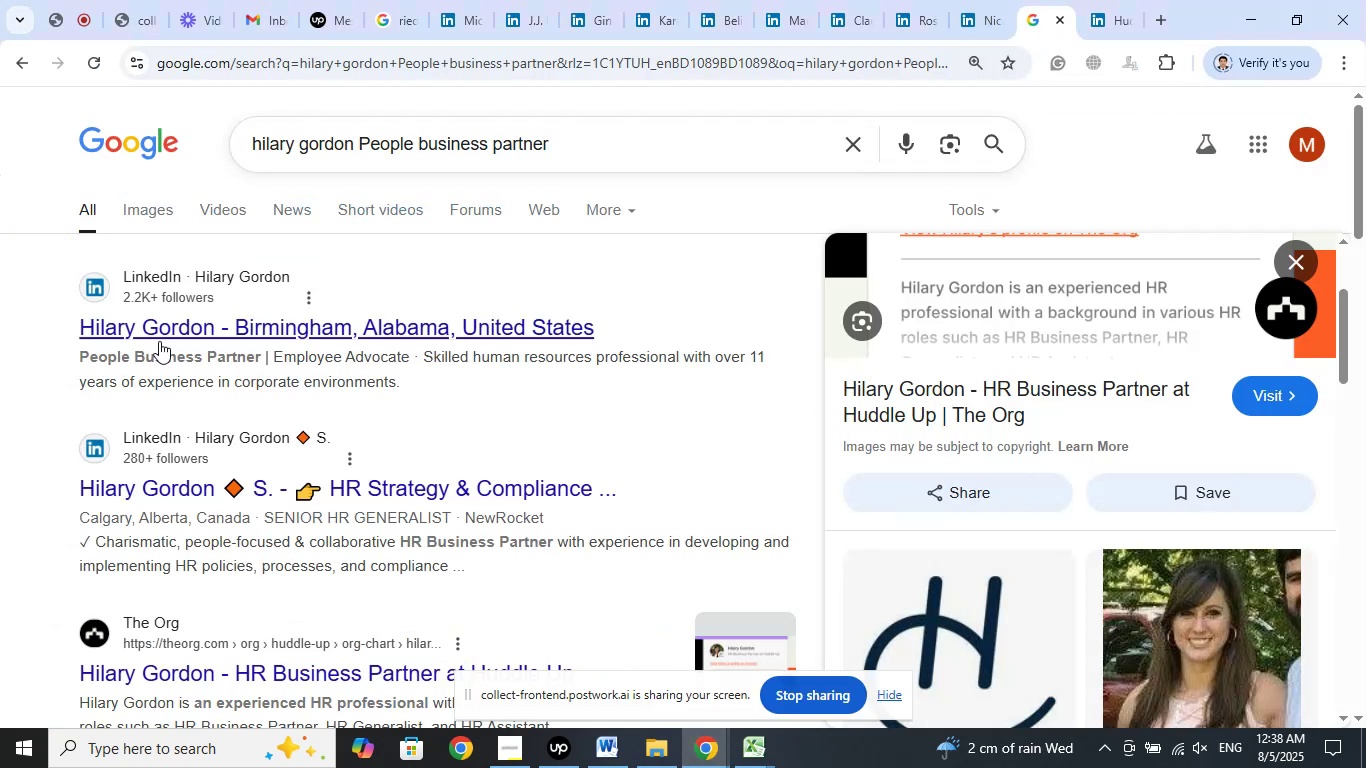 
right_click([160, 331])
 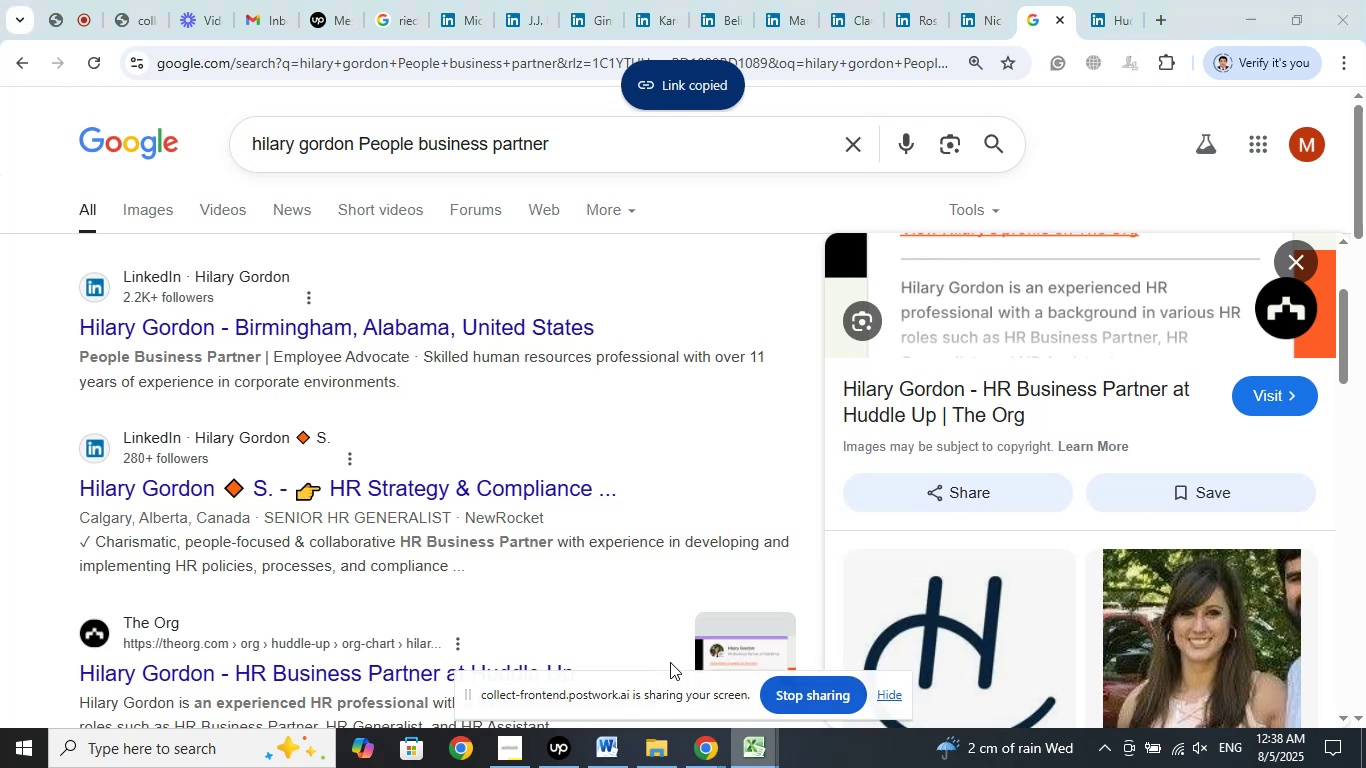 
left_click_drag(start_coordinate=[292, 158], to_coordinate=[291, 153])
 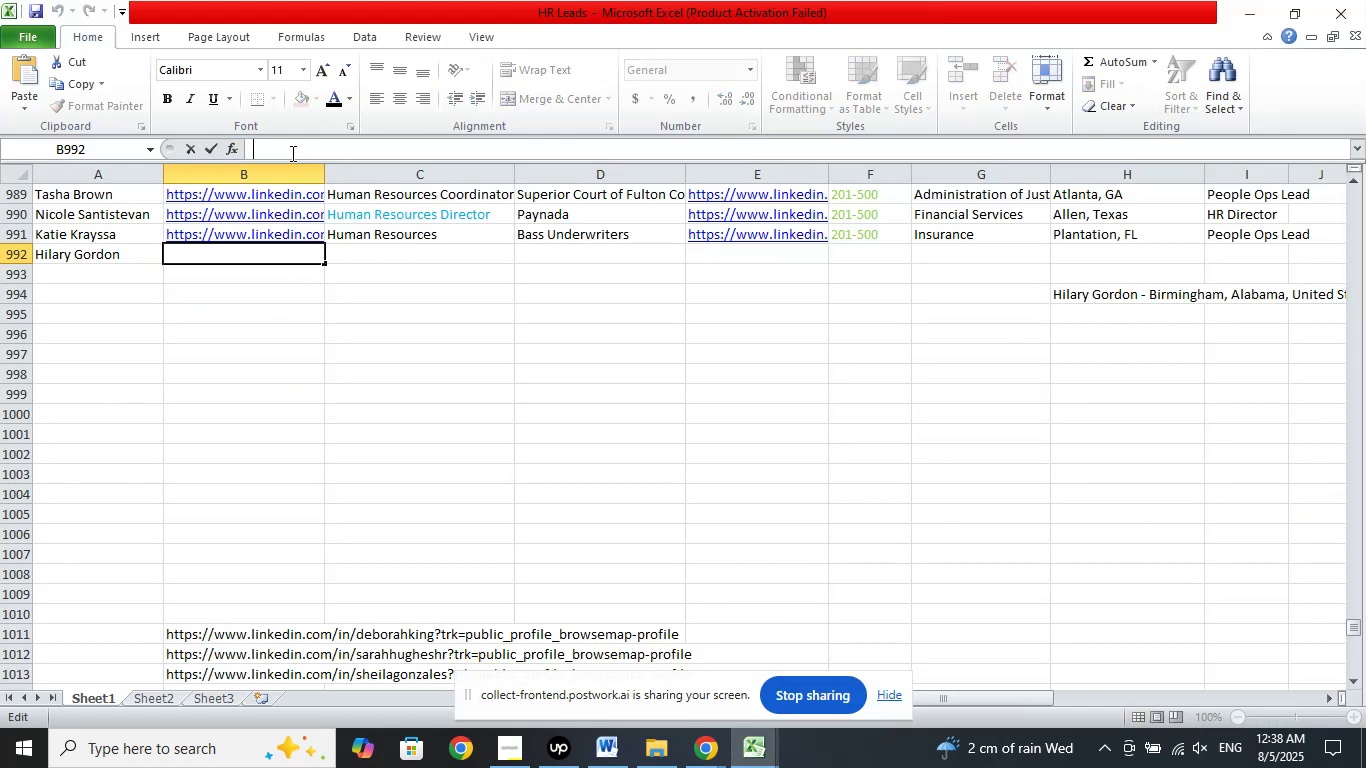 
right_click([291, 153])
 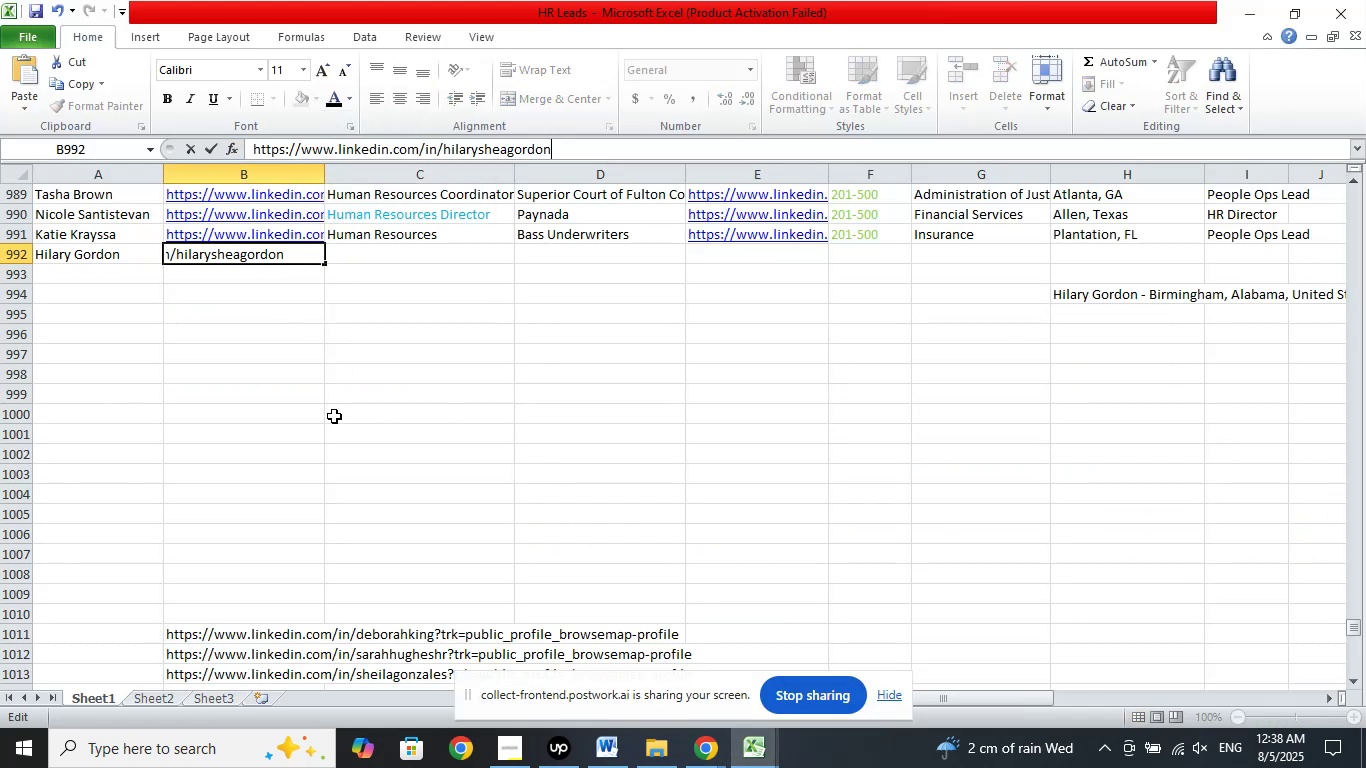 
key(NumpadDivide)
 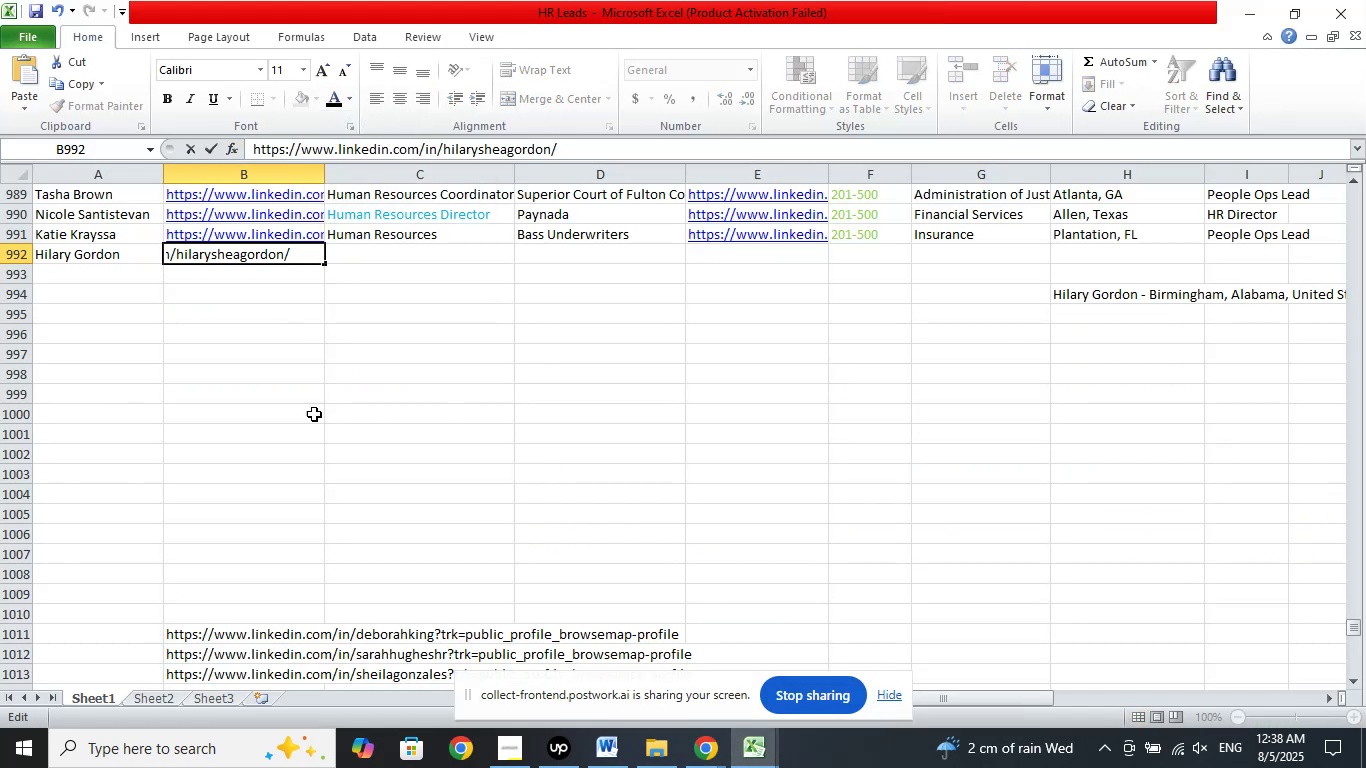 
left_click_drag(start_coordinate=[297, 404], to_coordinate=[364, 349])
 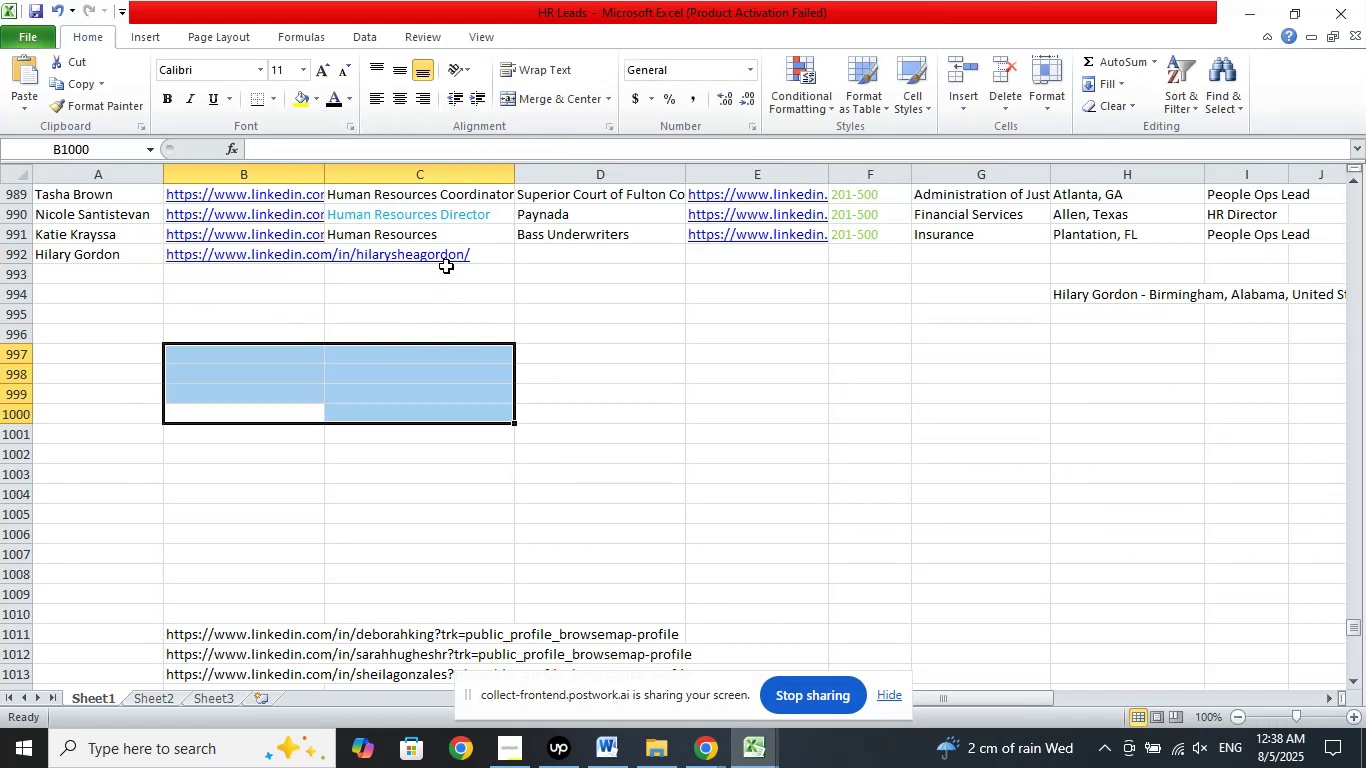 
left_click([446, 266])
 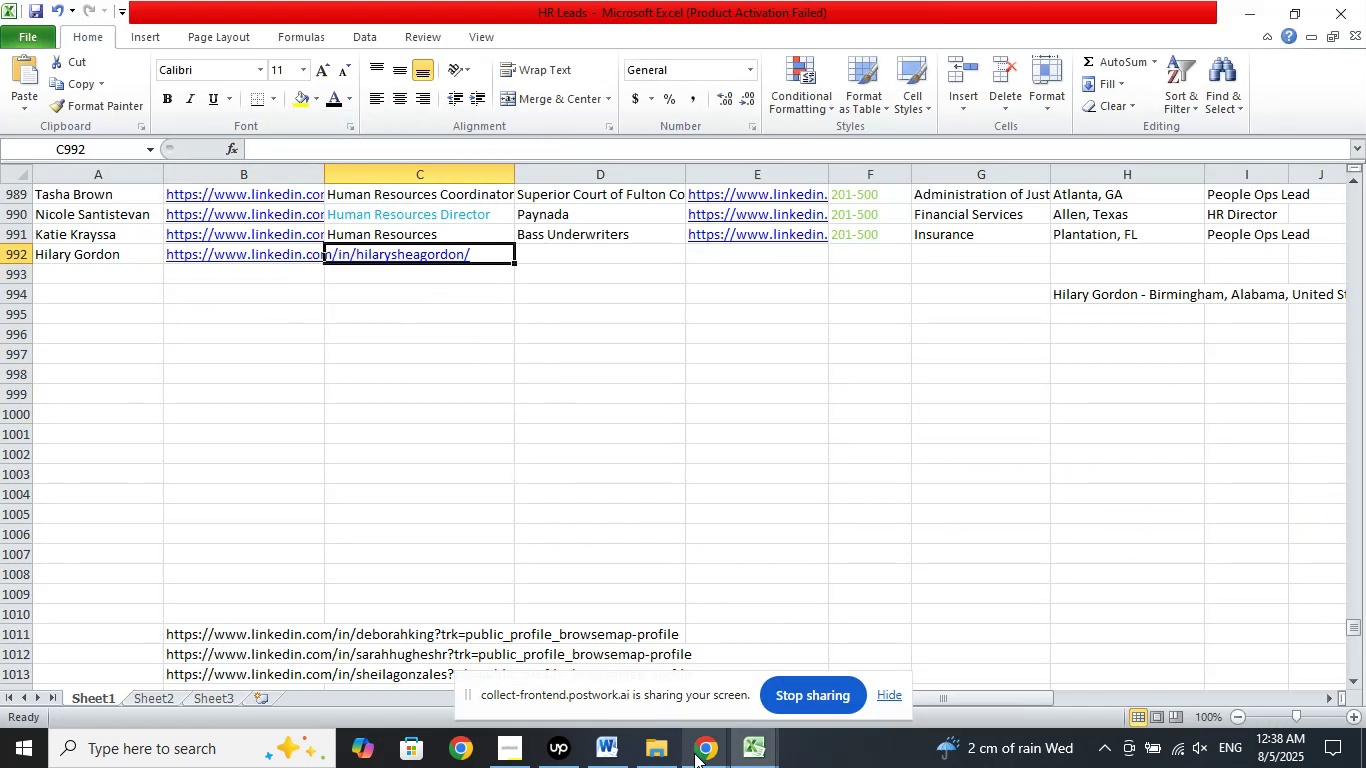 
double_click([619, 654])
 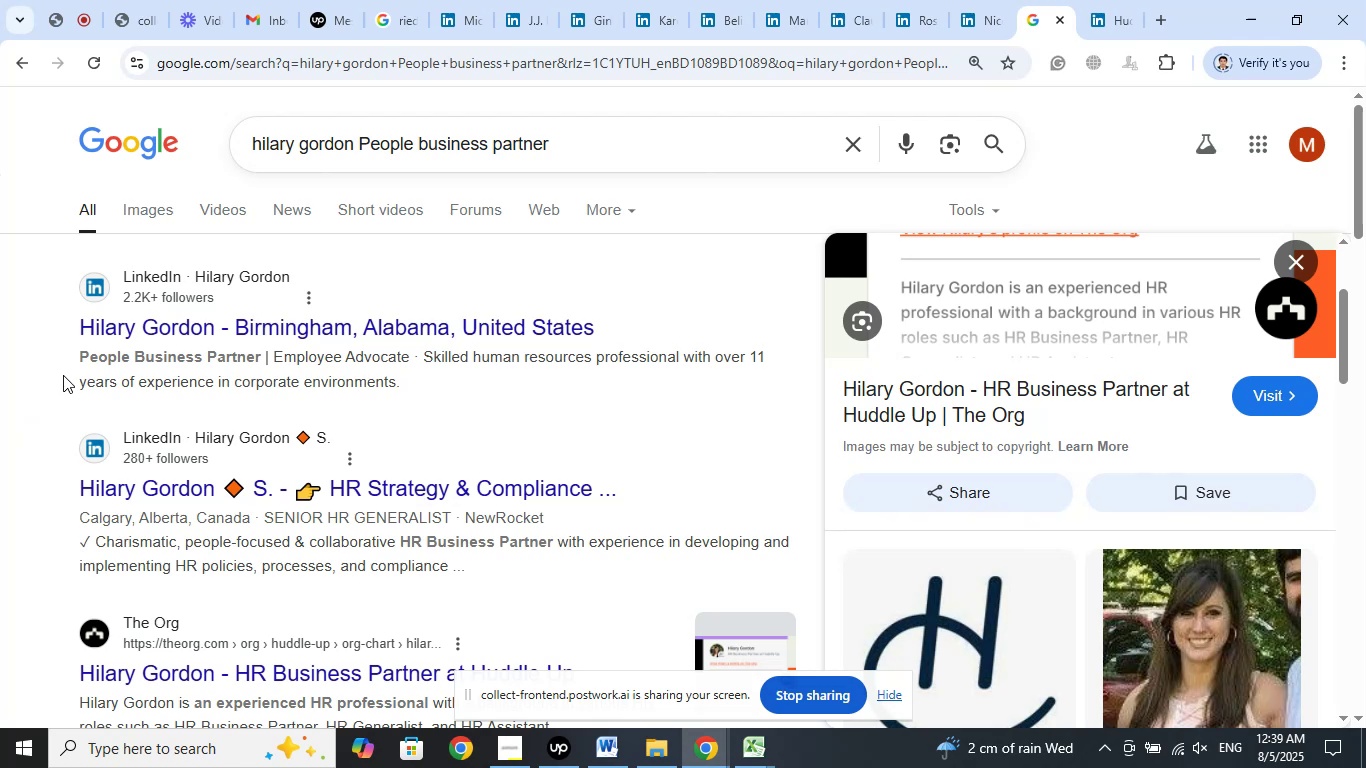 
left_click_drag(start_coordinate=[80, 359], to_coordinate=[260, 356])
 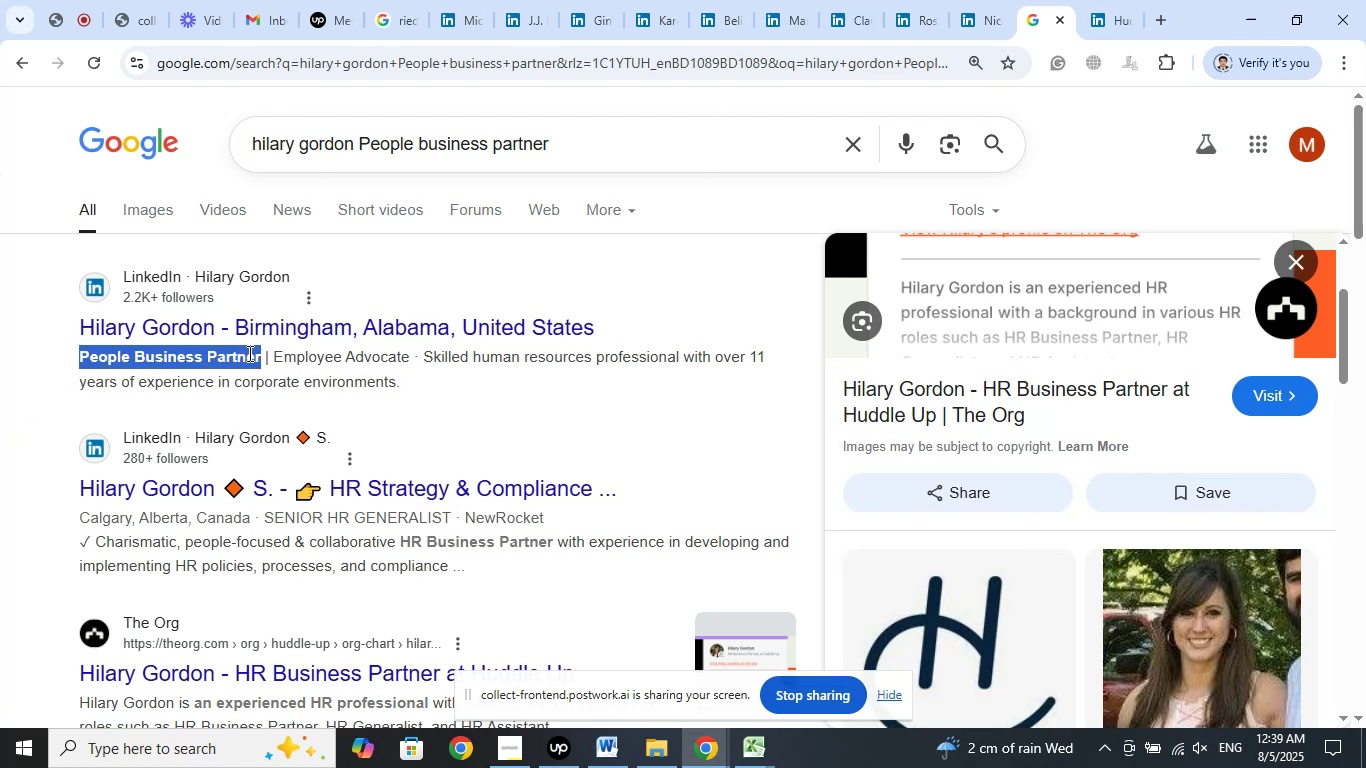 
right_click([248, 353])
 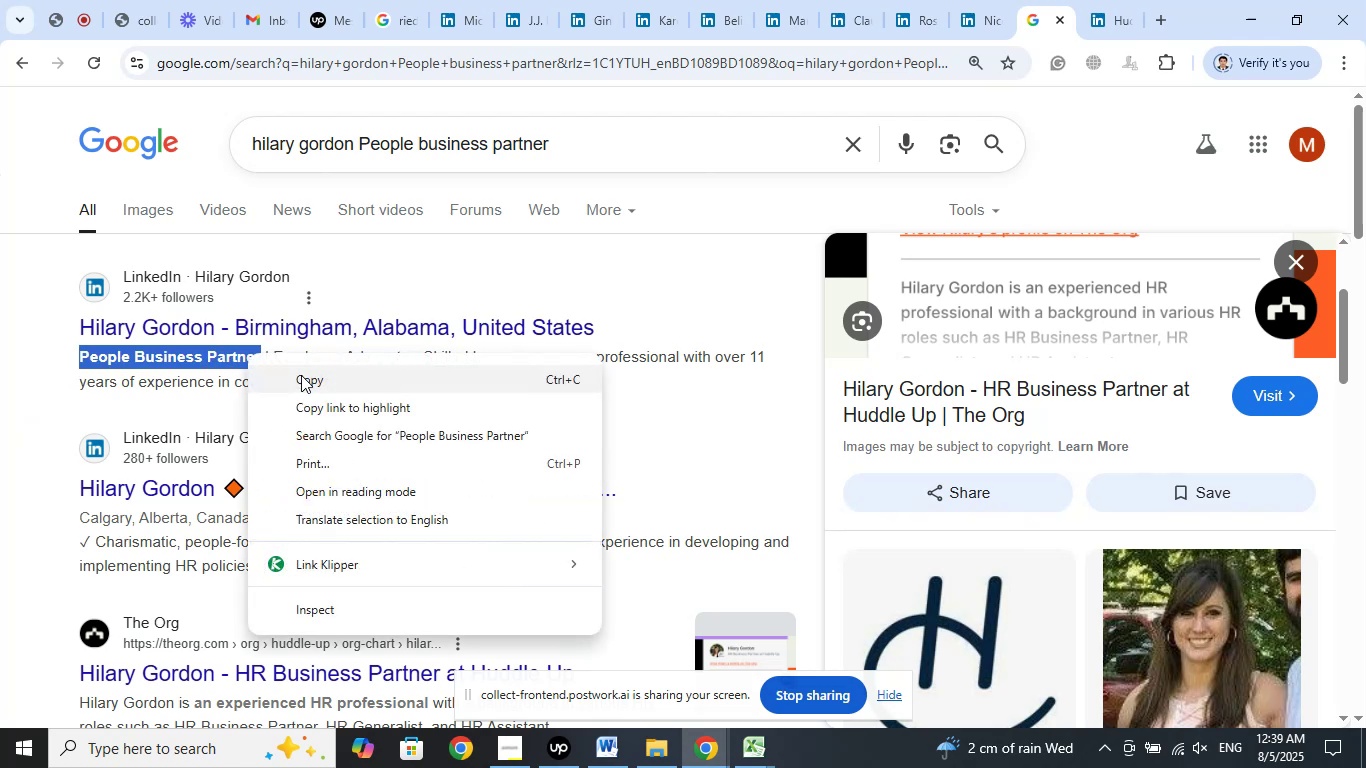 
left_click_drag(start_coordinate=[304, 375], to_coordinate=[313, 385])
 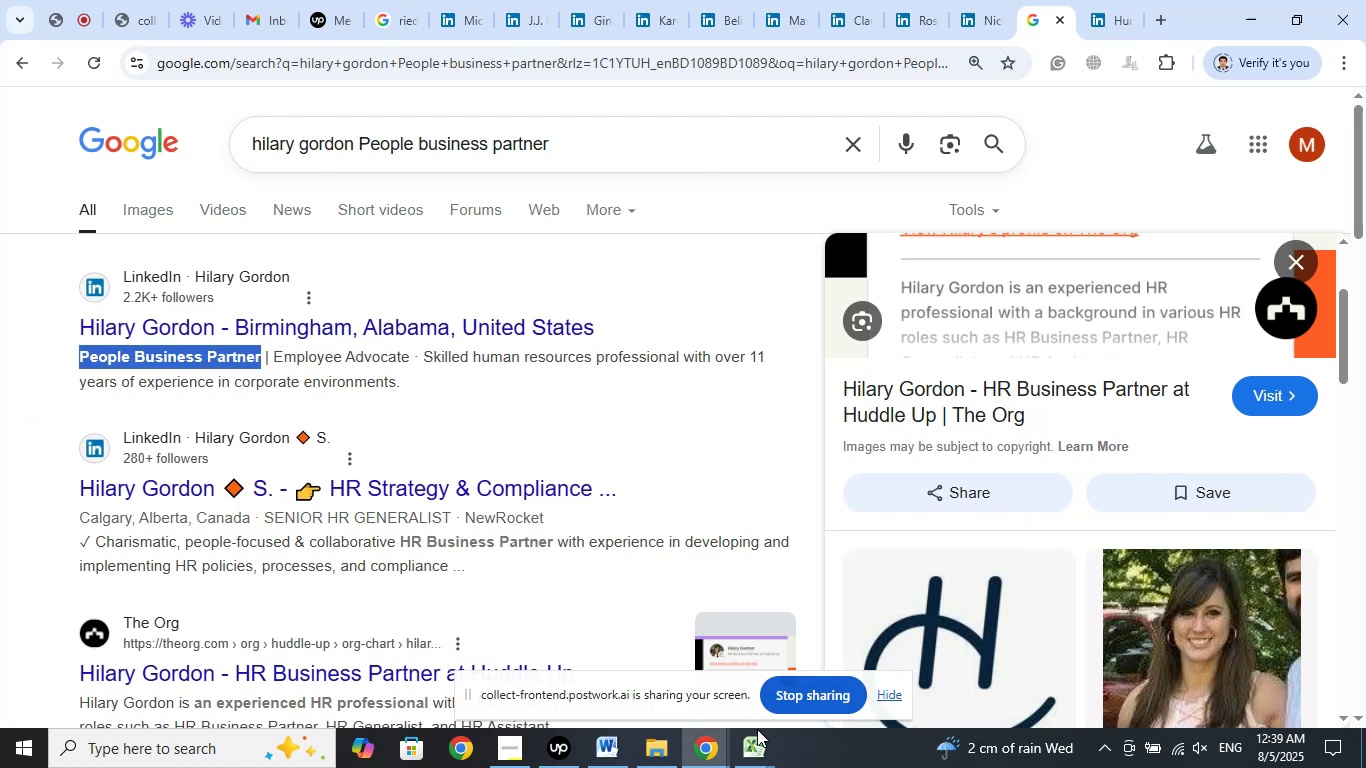 
left_click([759, 751])
 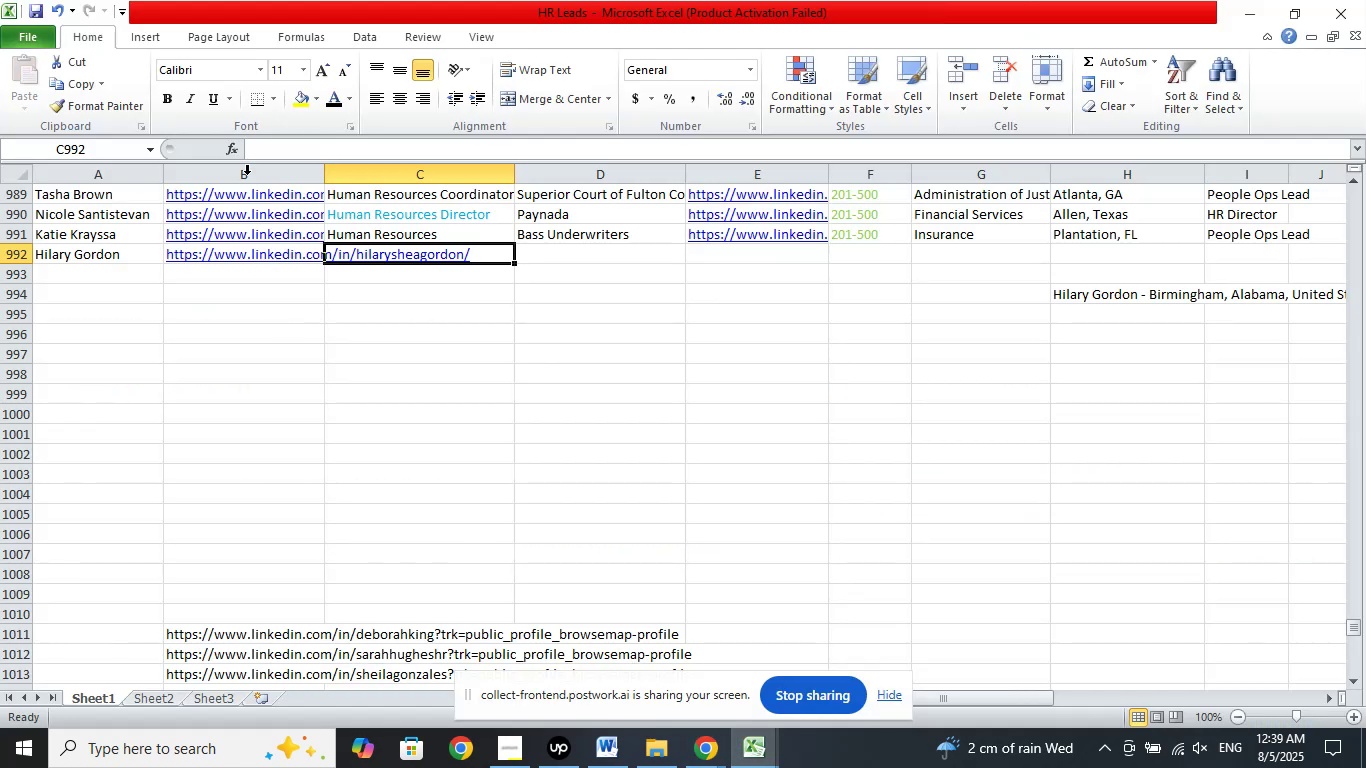 
left_click([258, 147])
 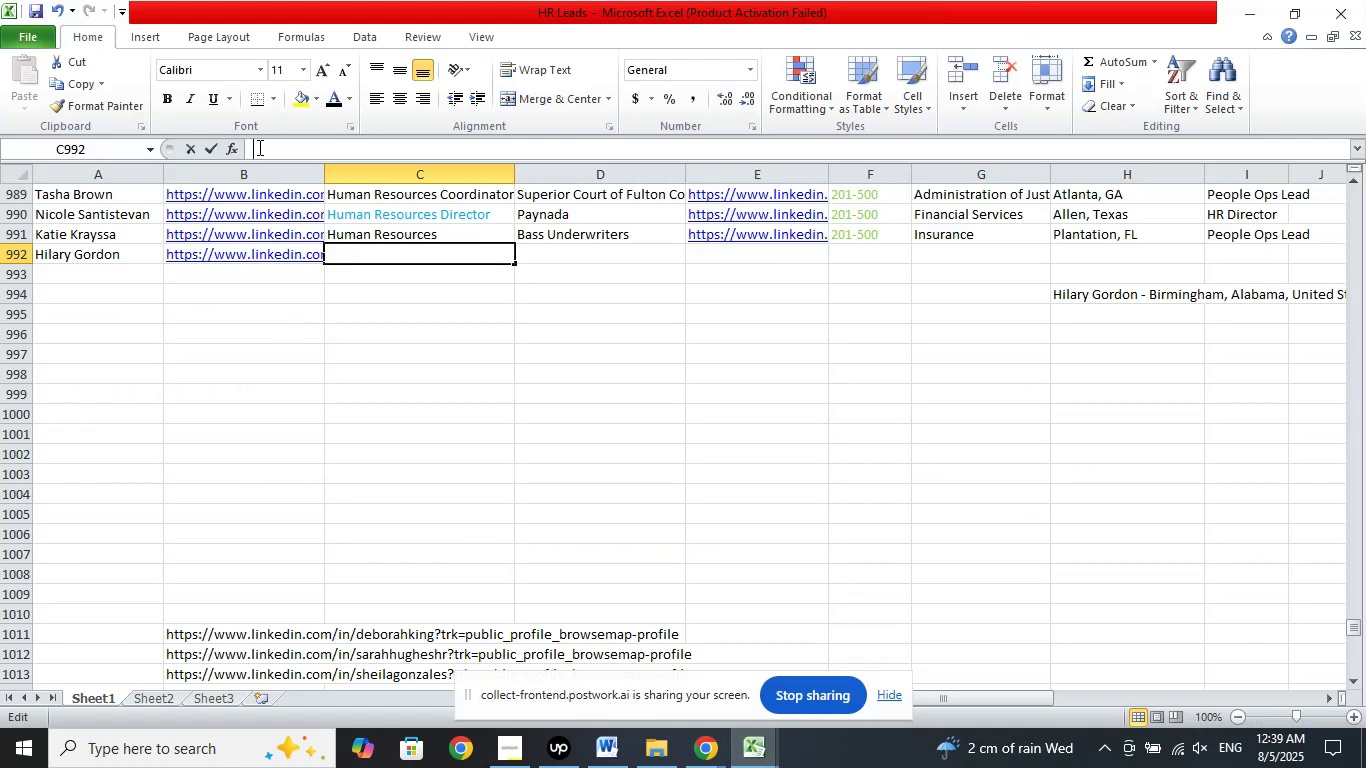 
right_click([258, 147])
 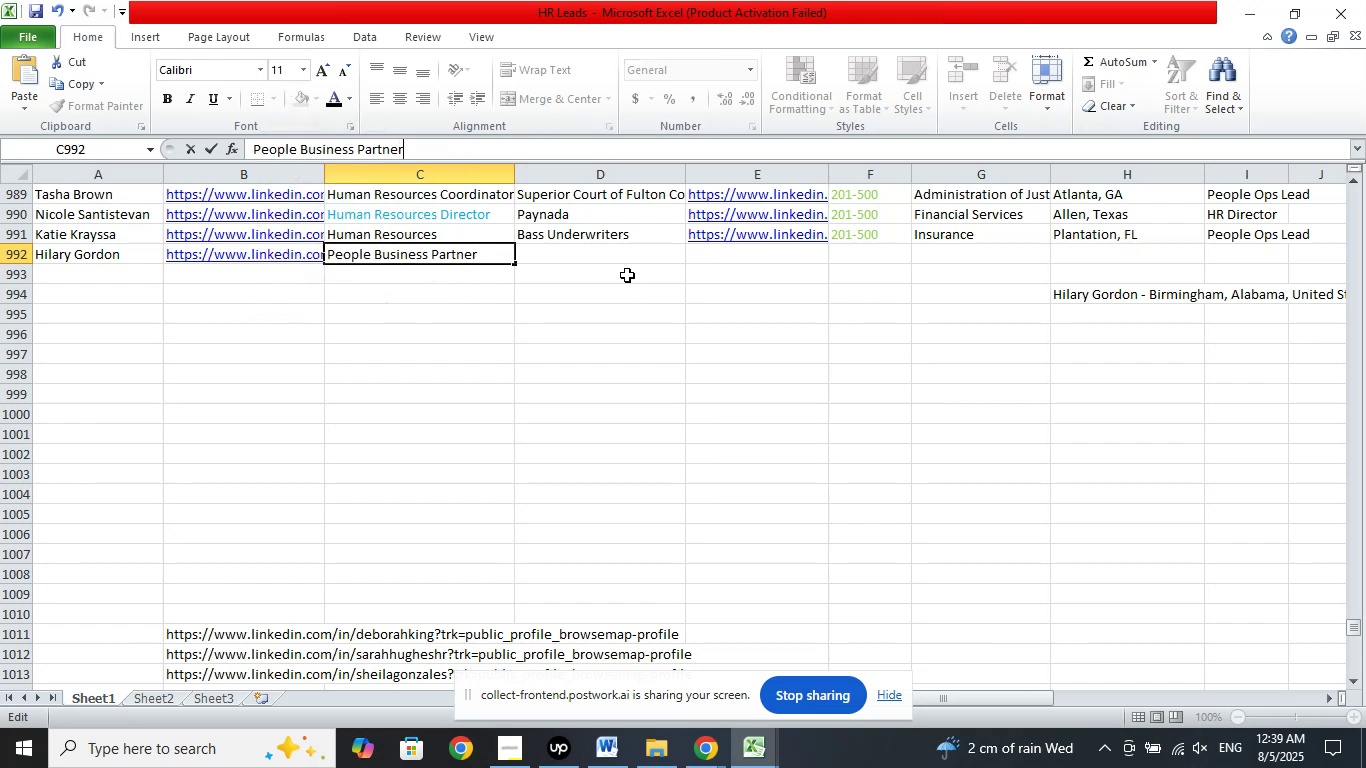 
left_click([612, 256])
 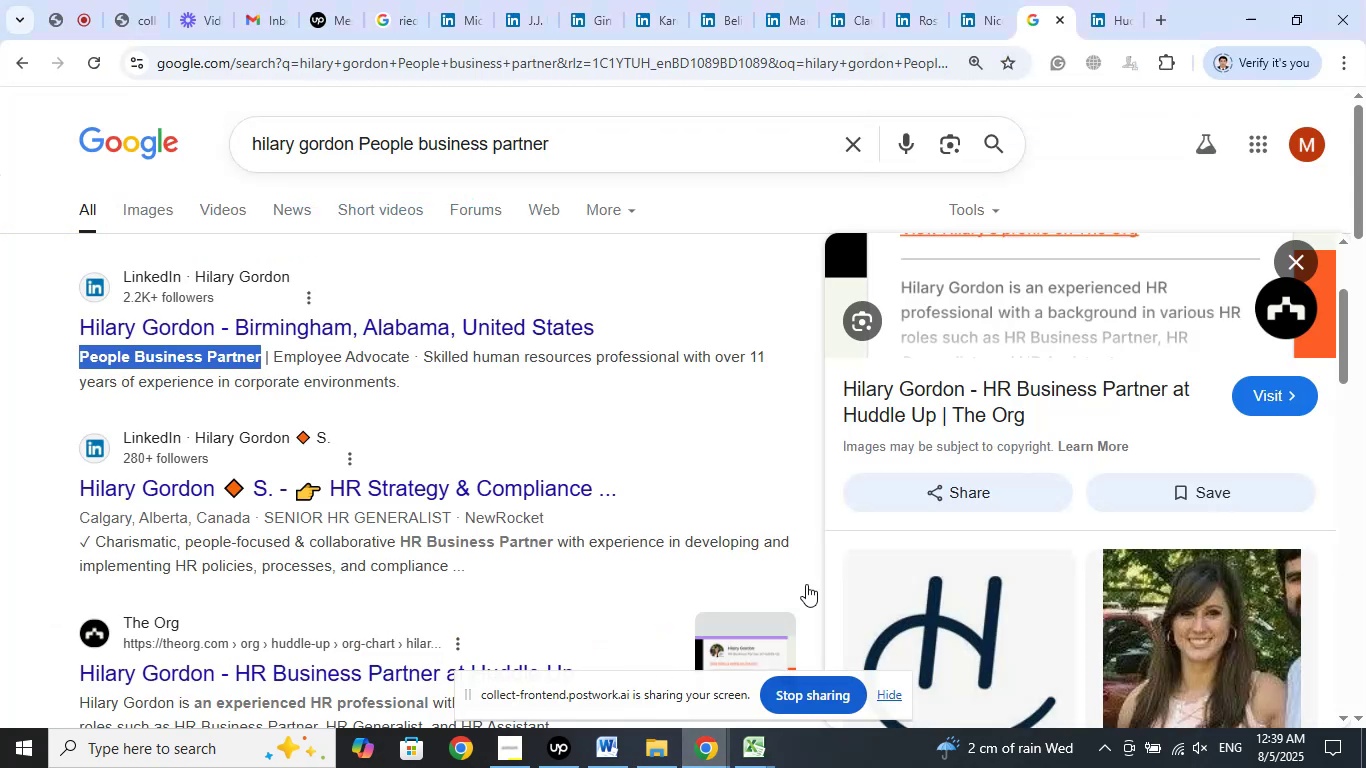 
left_click([1117, 4])
 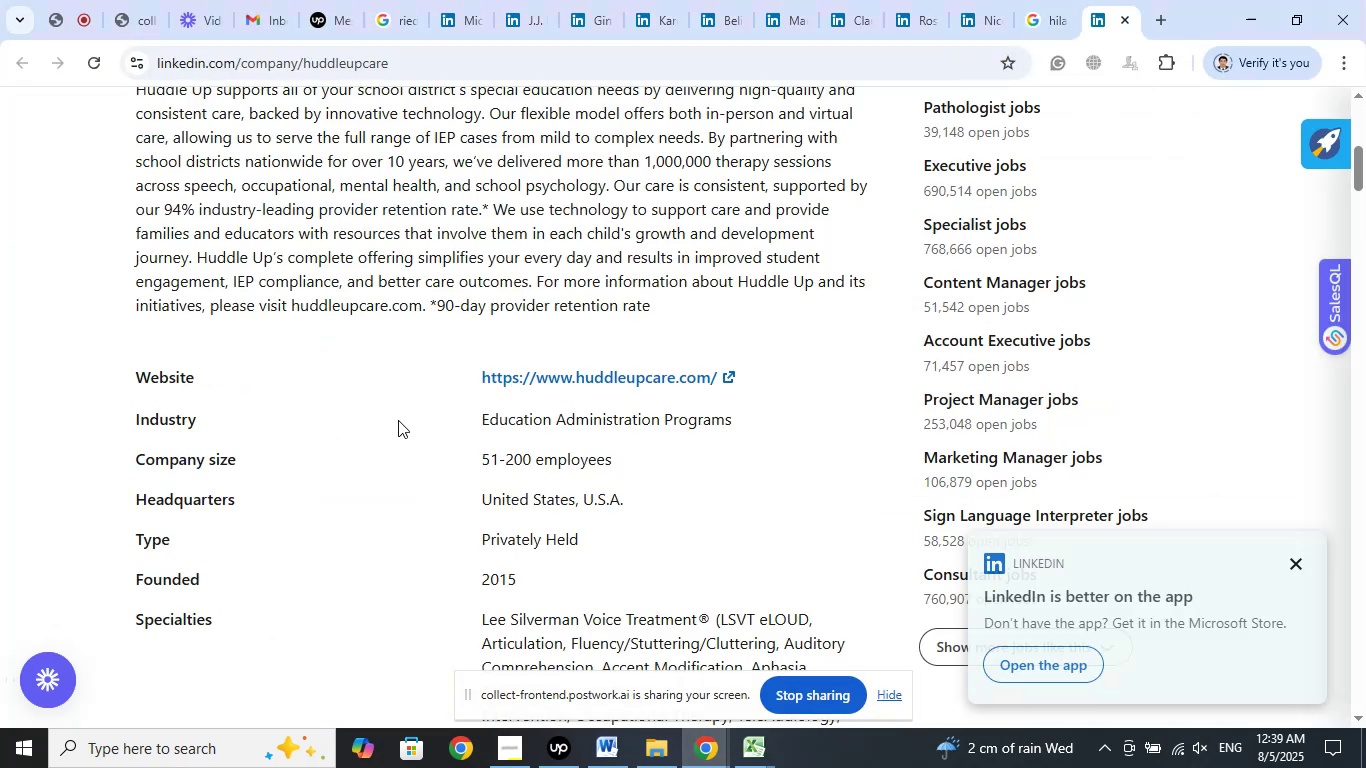 
scroll: coordinate [443, 422], scroll_direction: up, amount: 6.0
 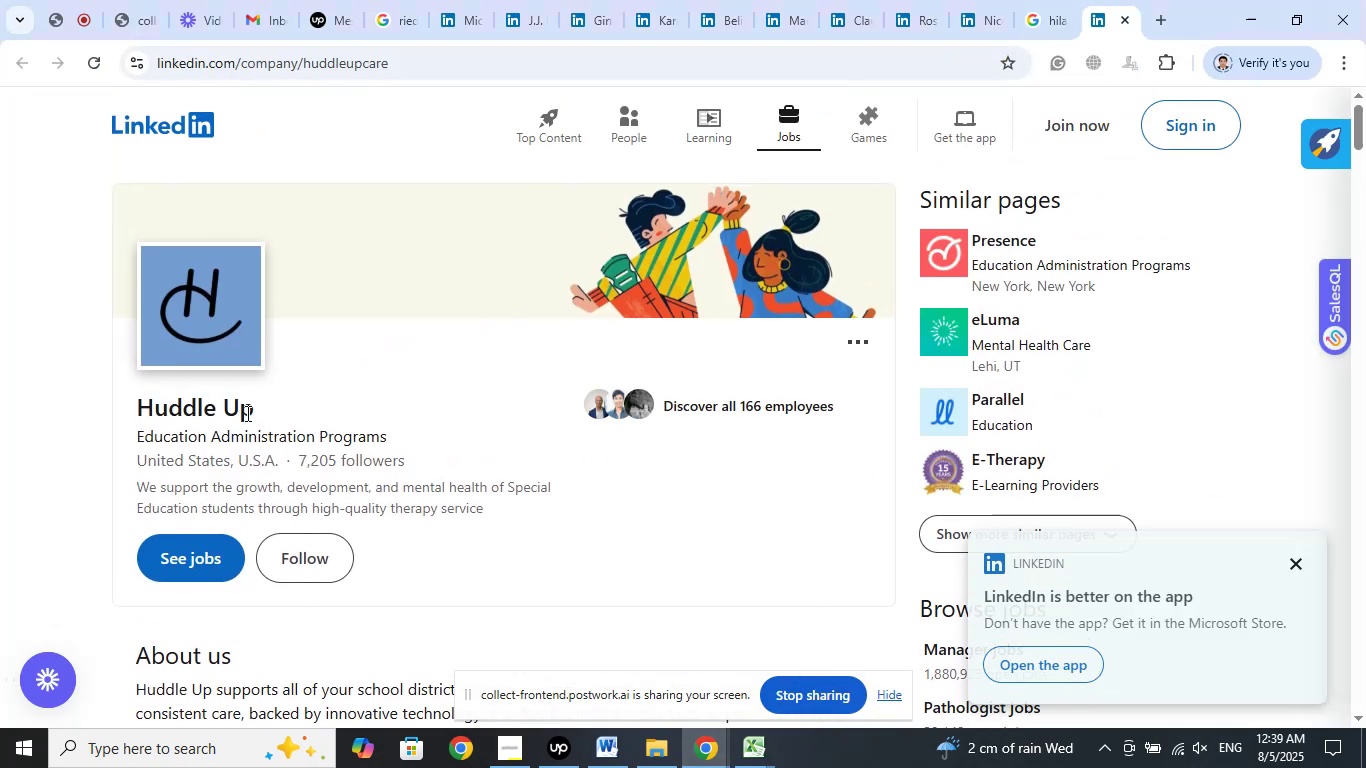 
left_click_drag(start_coordinate=[255, 414], to_coordinate=[141, 410])
 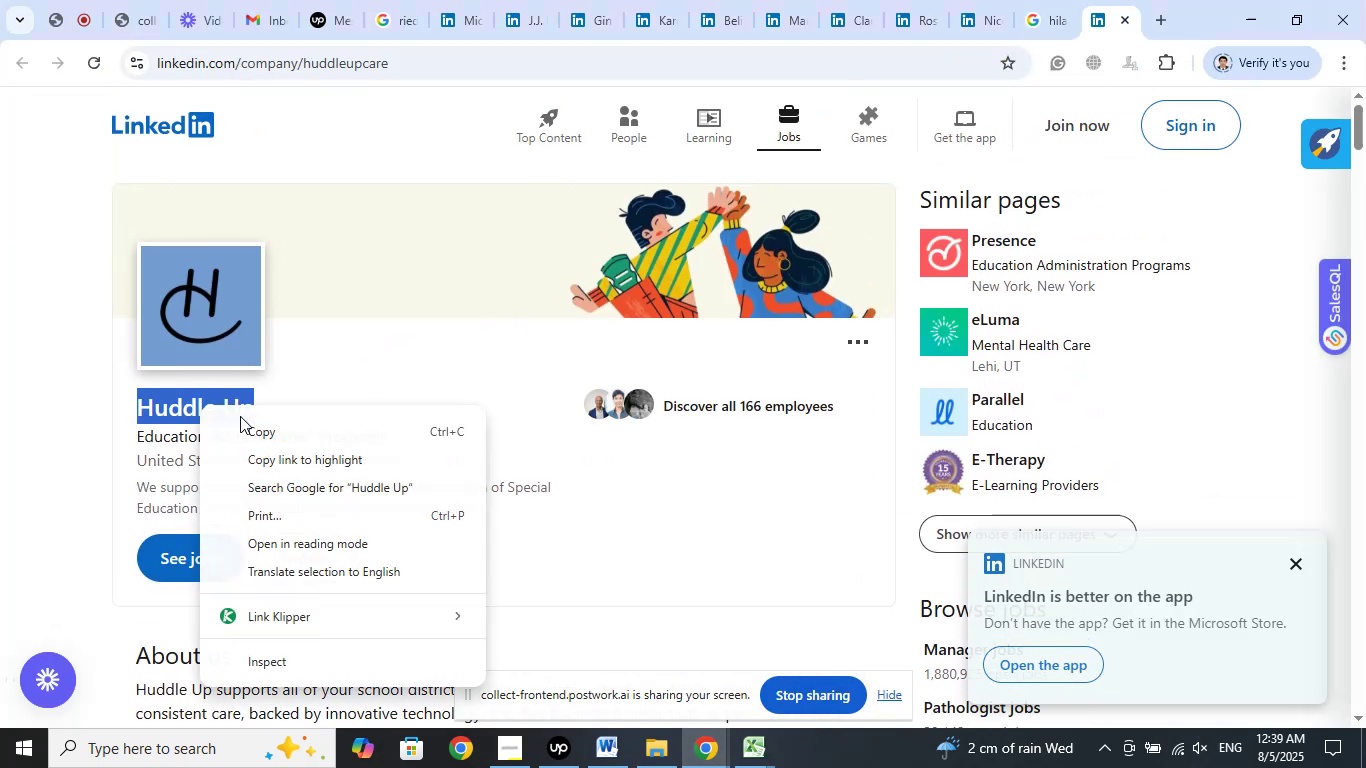 
left_click_drag(start_coordinate=[243, 425], to_coordinate=[250, 428])
 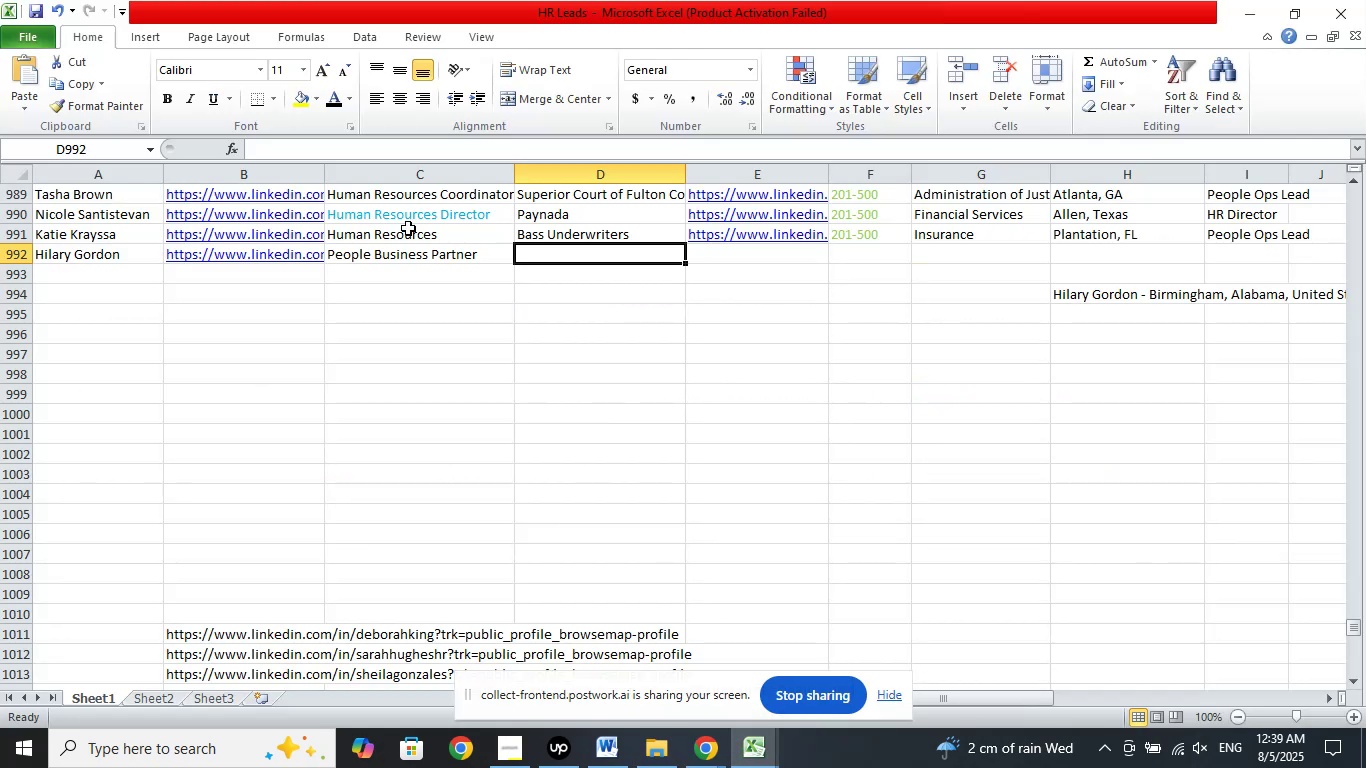 
left_click([303, 146])
 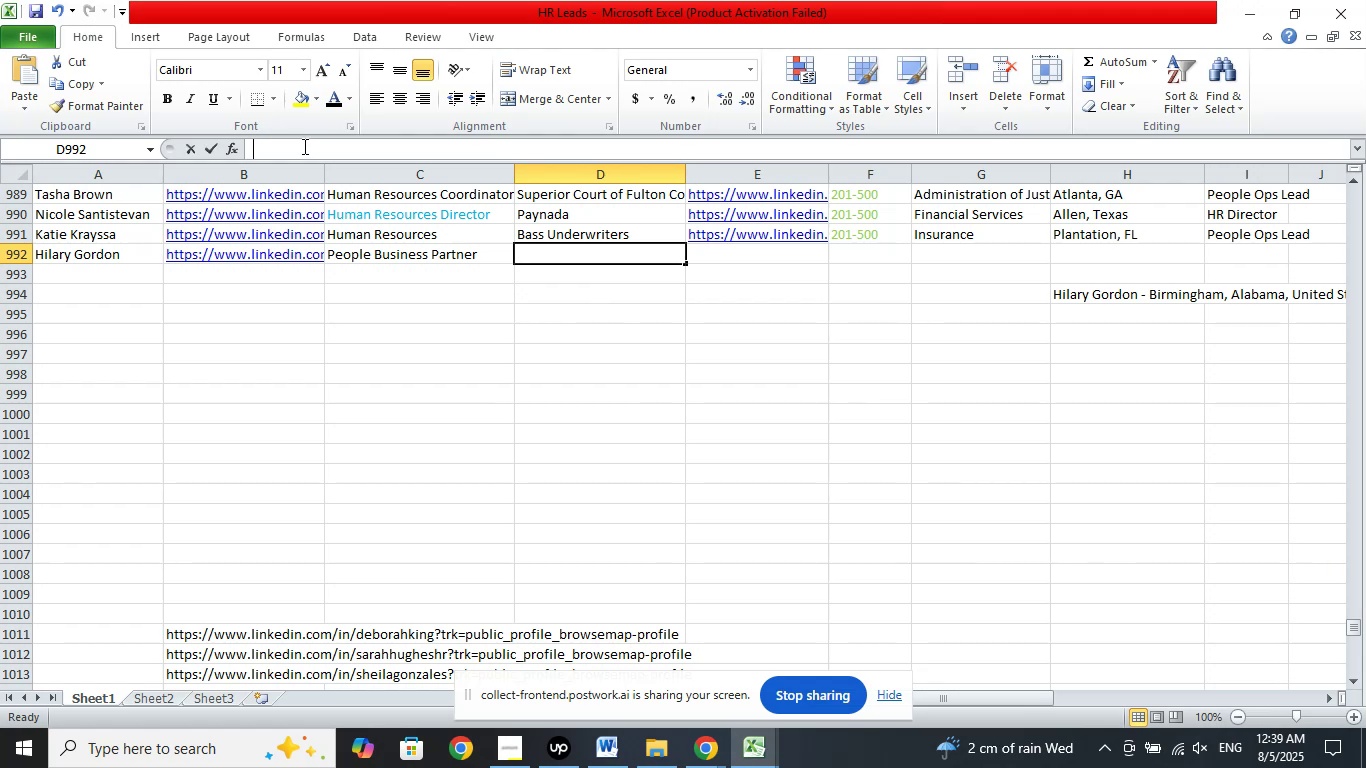 
right_click([303, 146])
 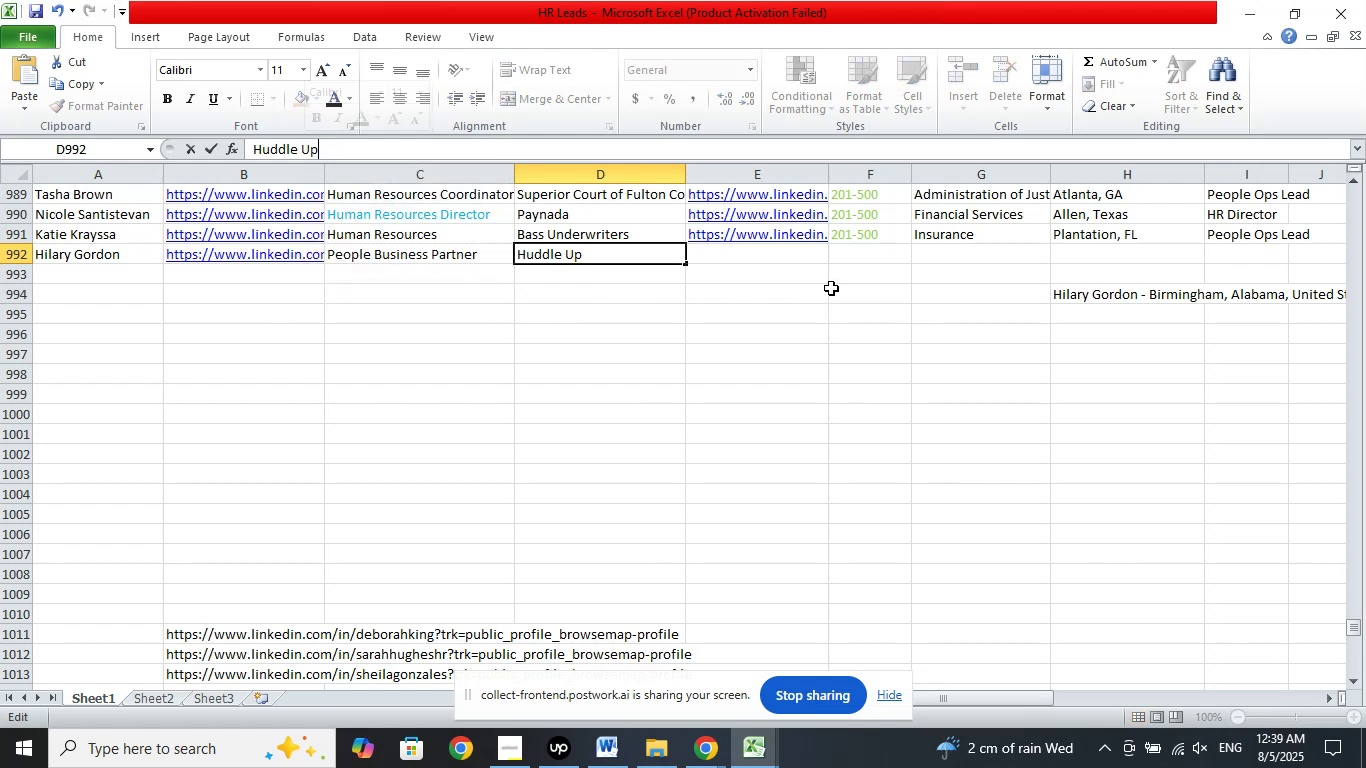 
left_click_drag(start_coordinate=[863, 254], to_coordinate=[868, 254])
 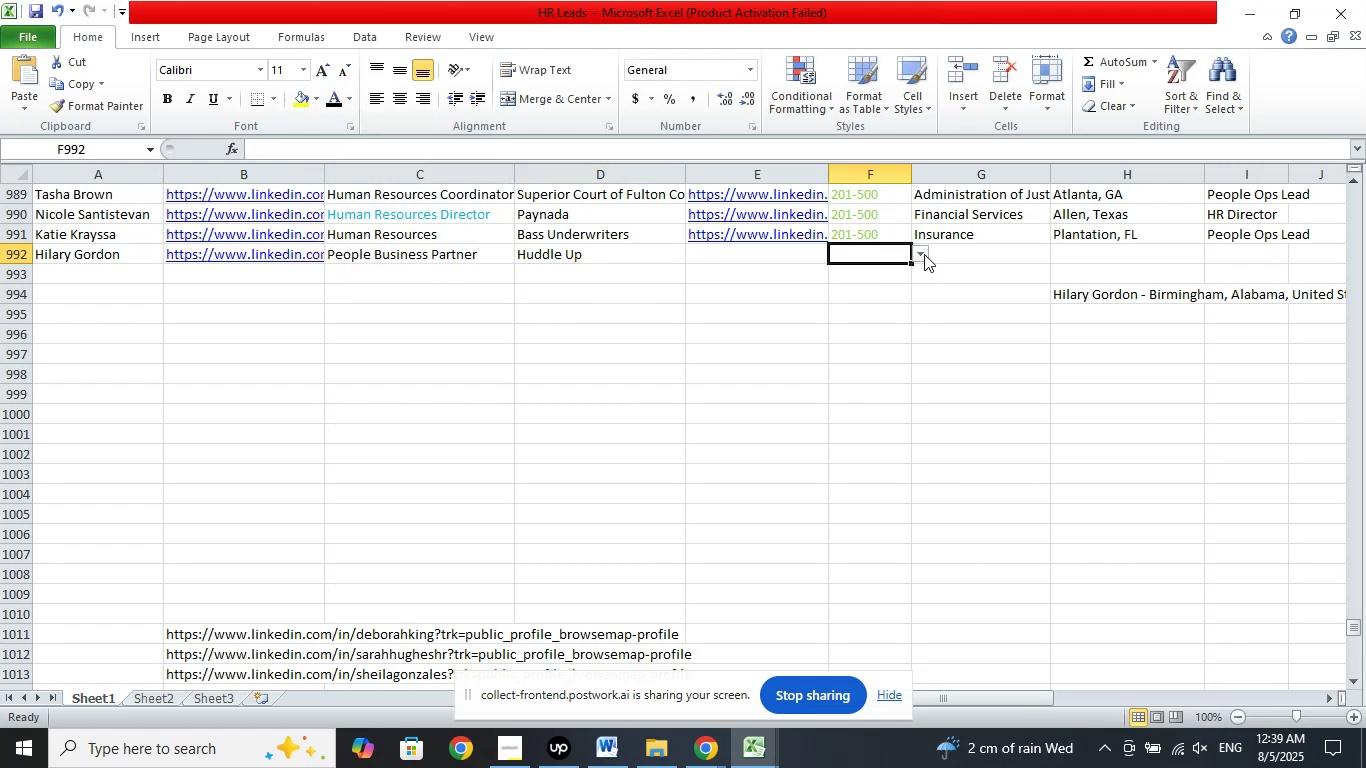 
left_click([924, 254])
 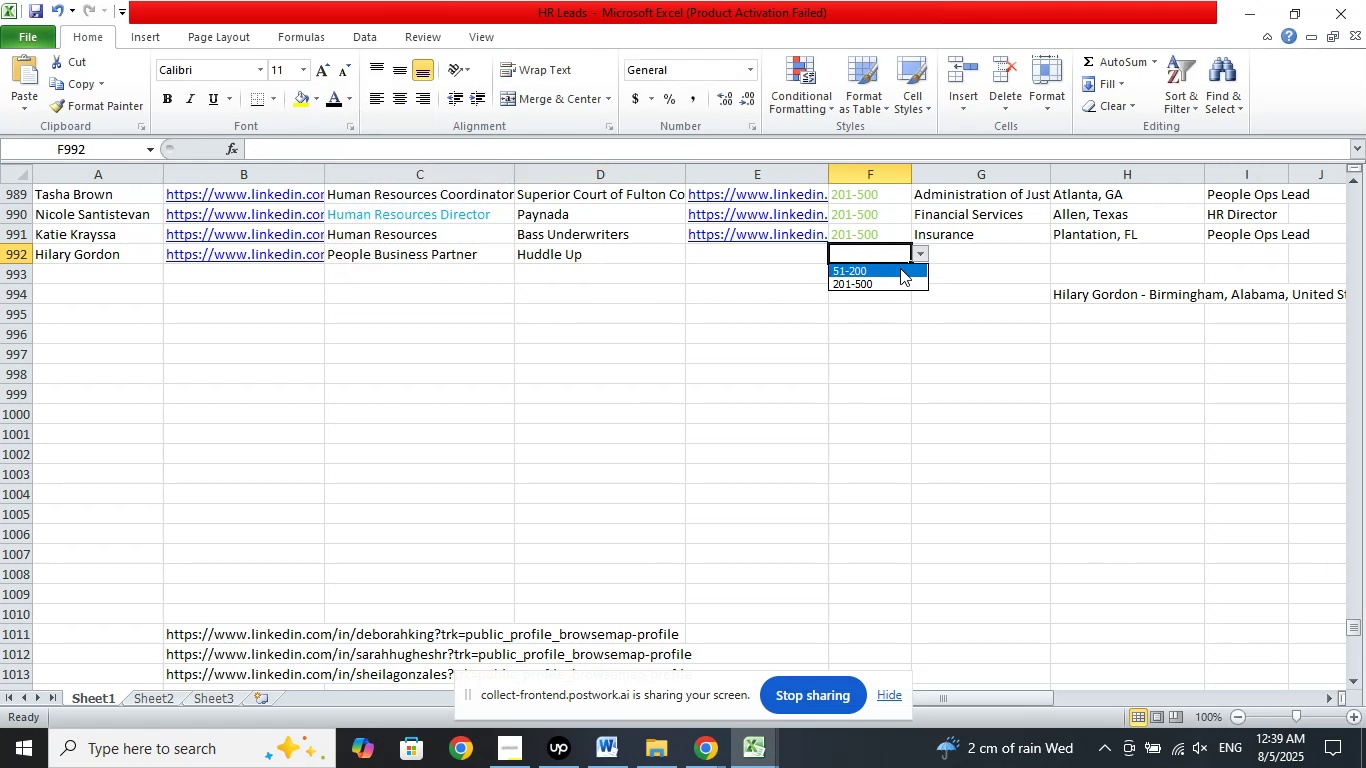 
left_click([900, 268])
 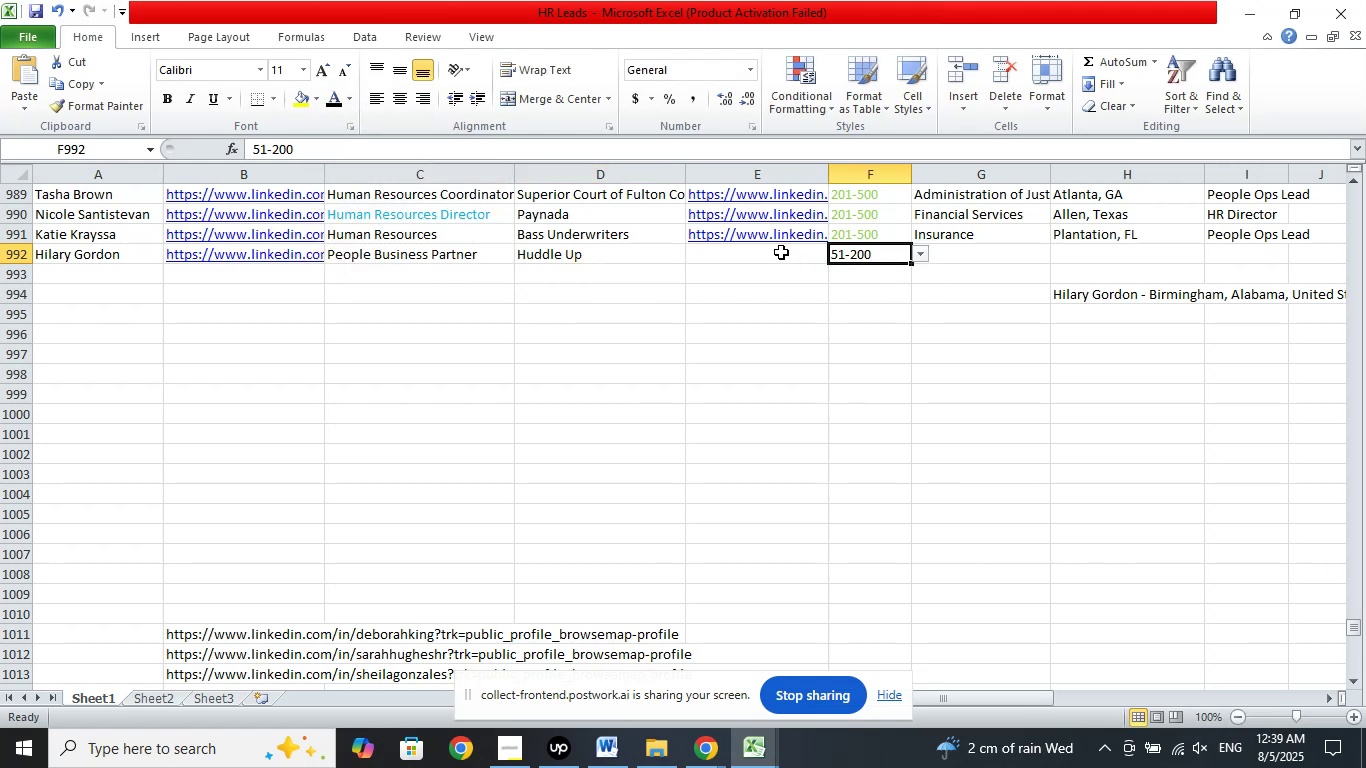 
left_click([781, 252])
 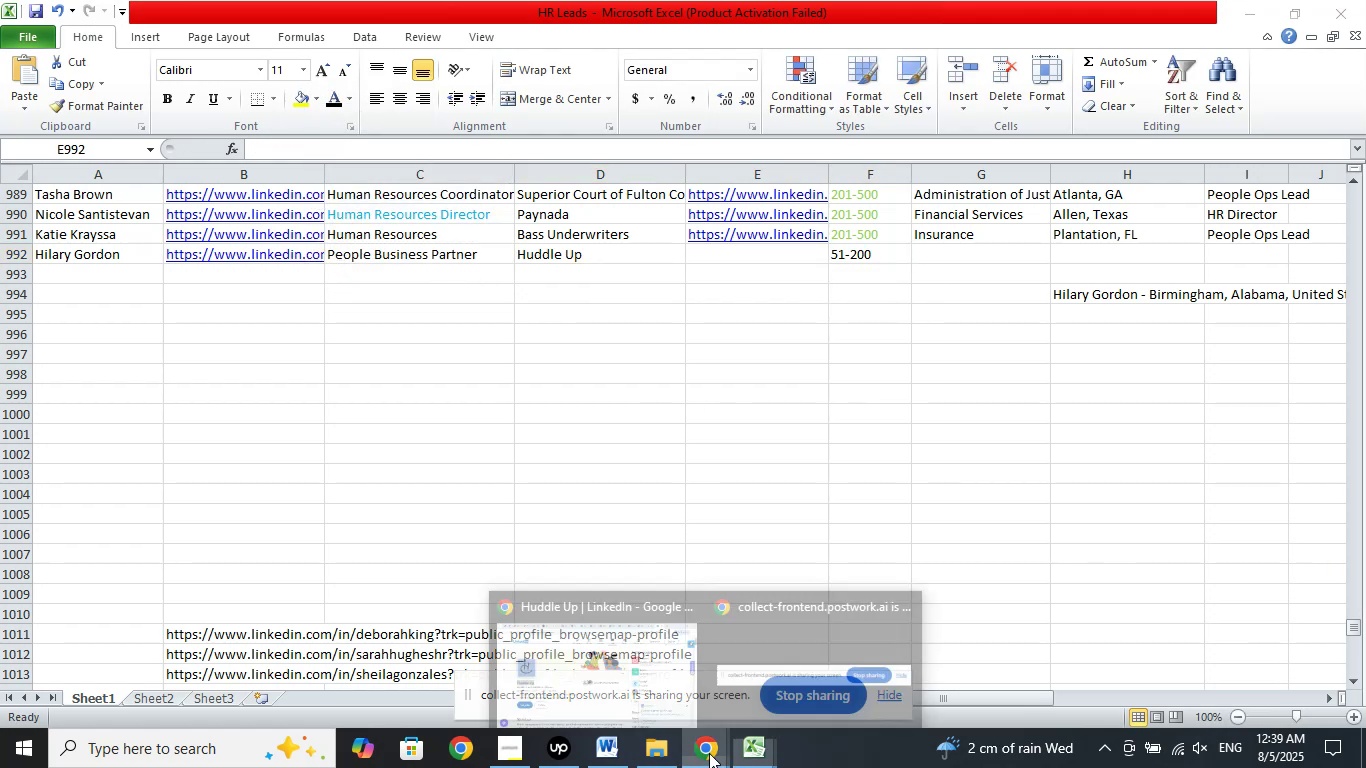 
double_click([632, 651])
 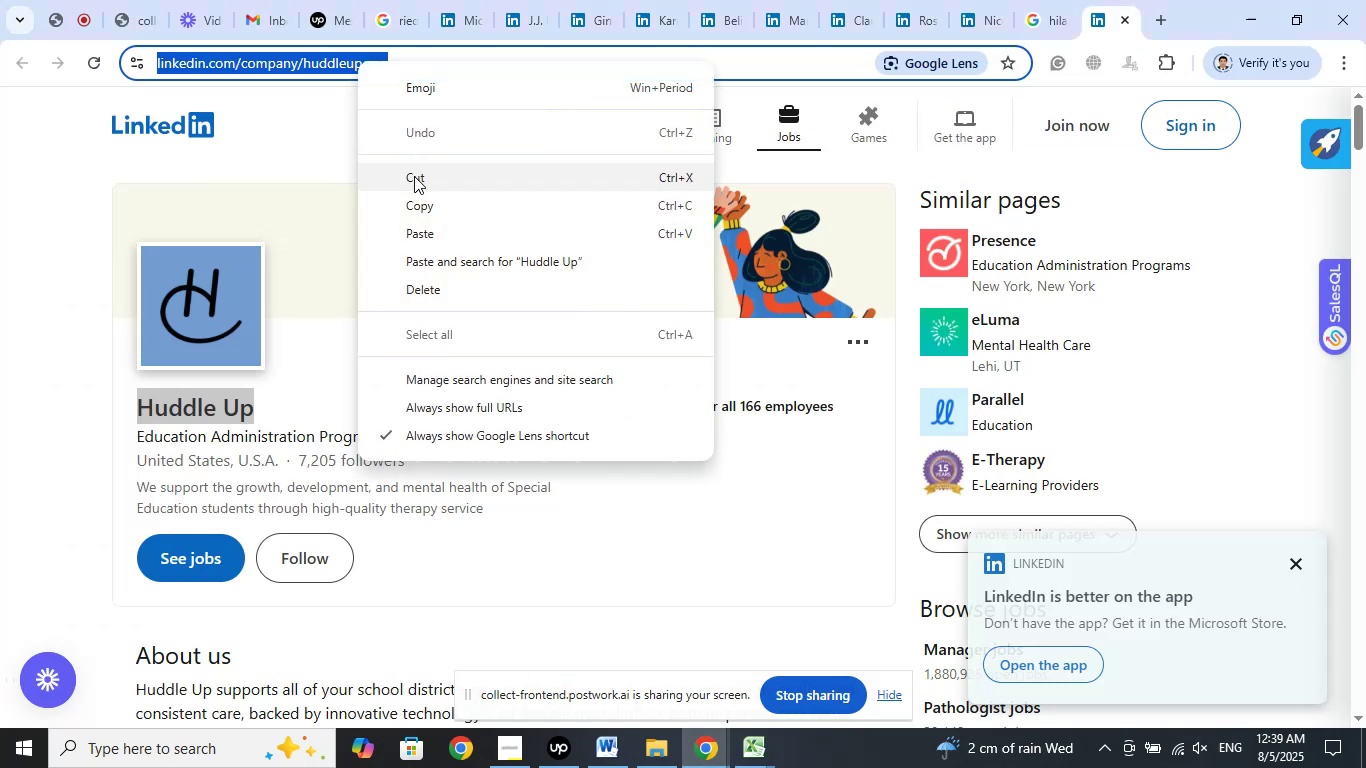 
left_click([418, 197])
 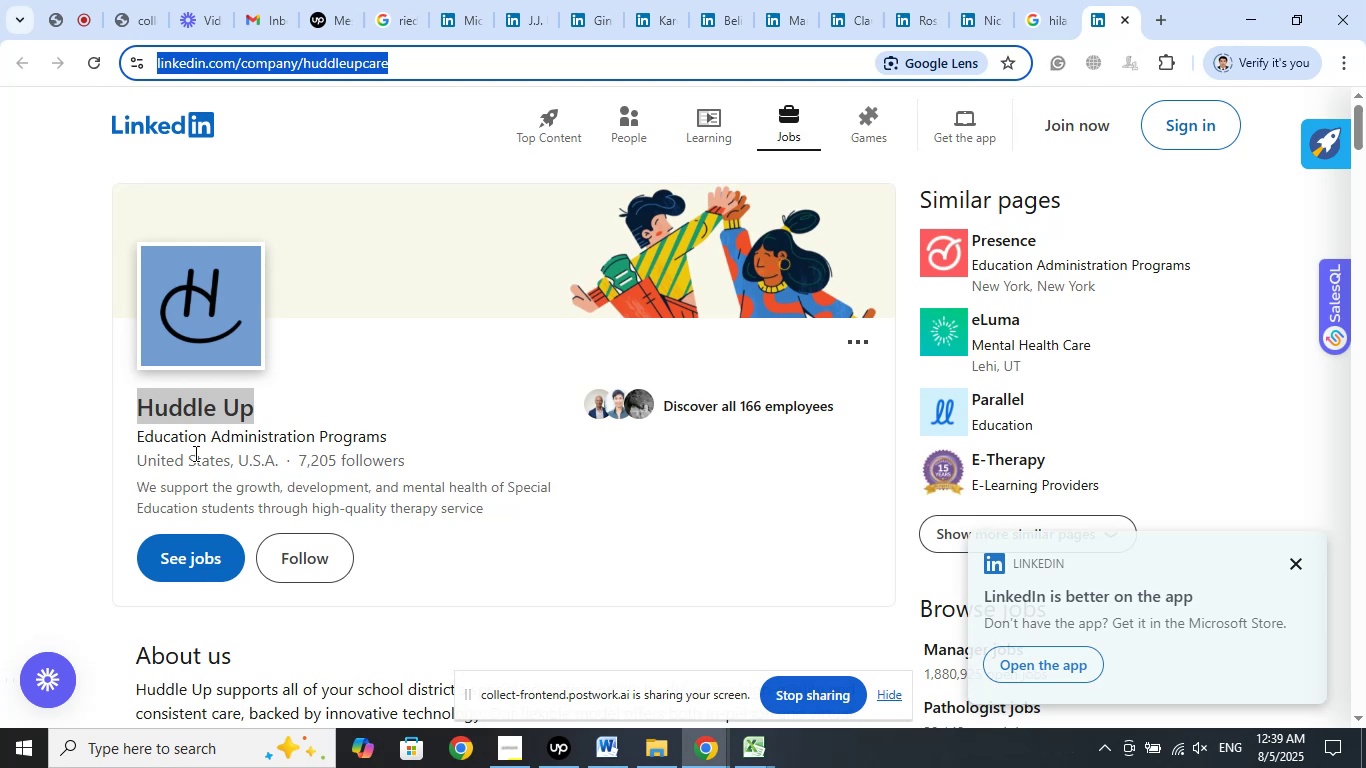 
wait(8.27)
 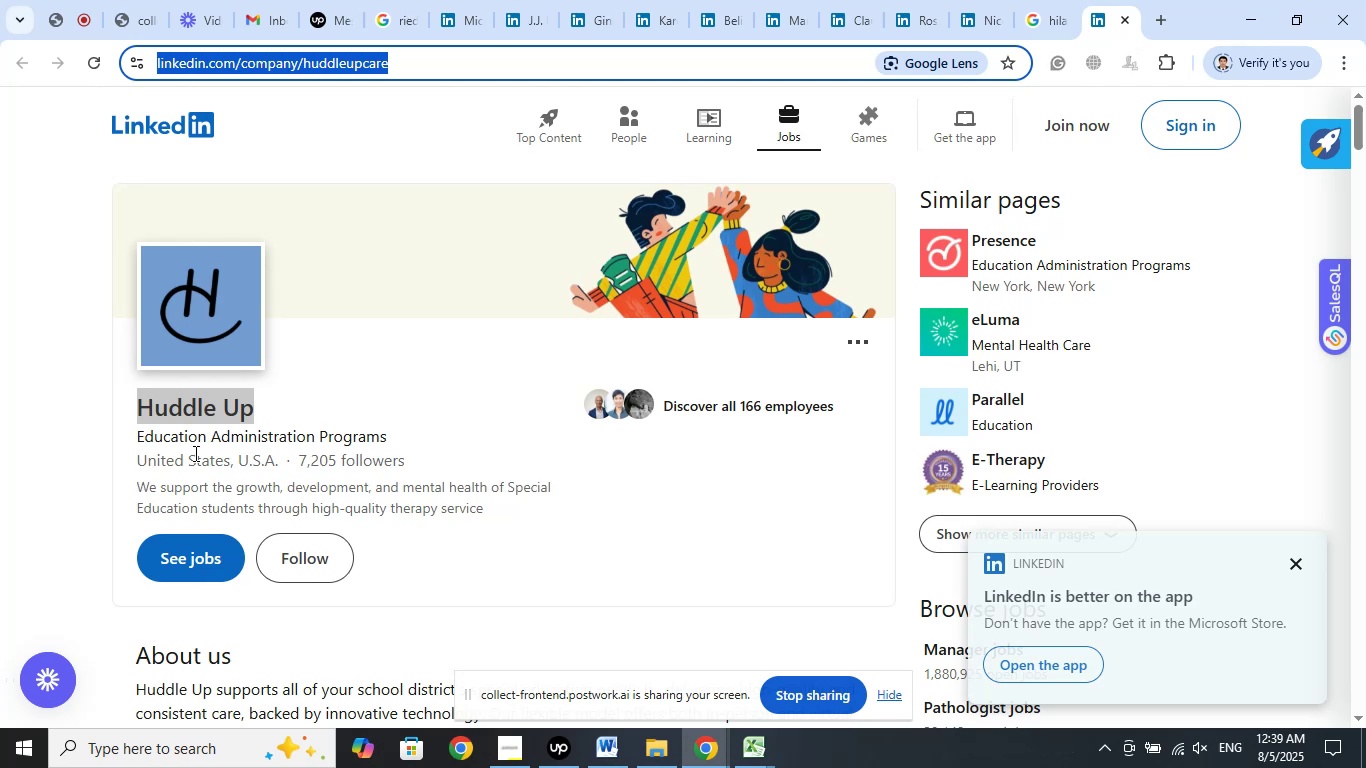 
right_click([322, 150])
 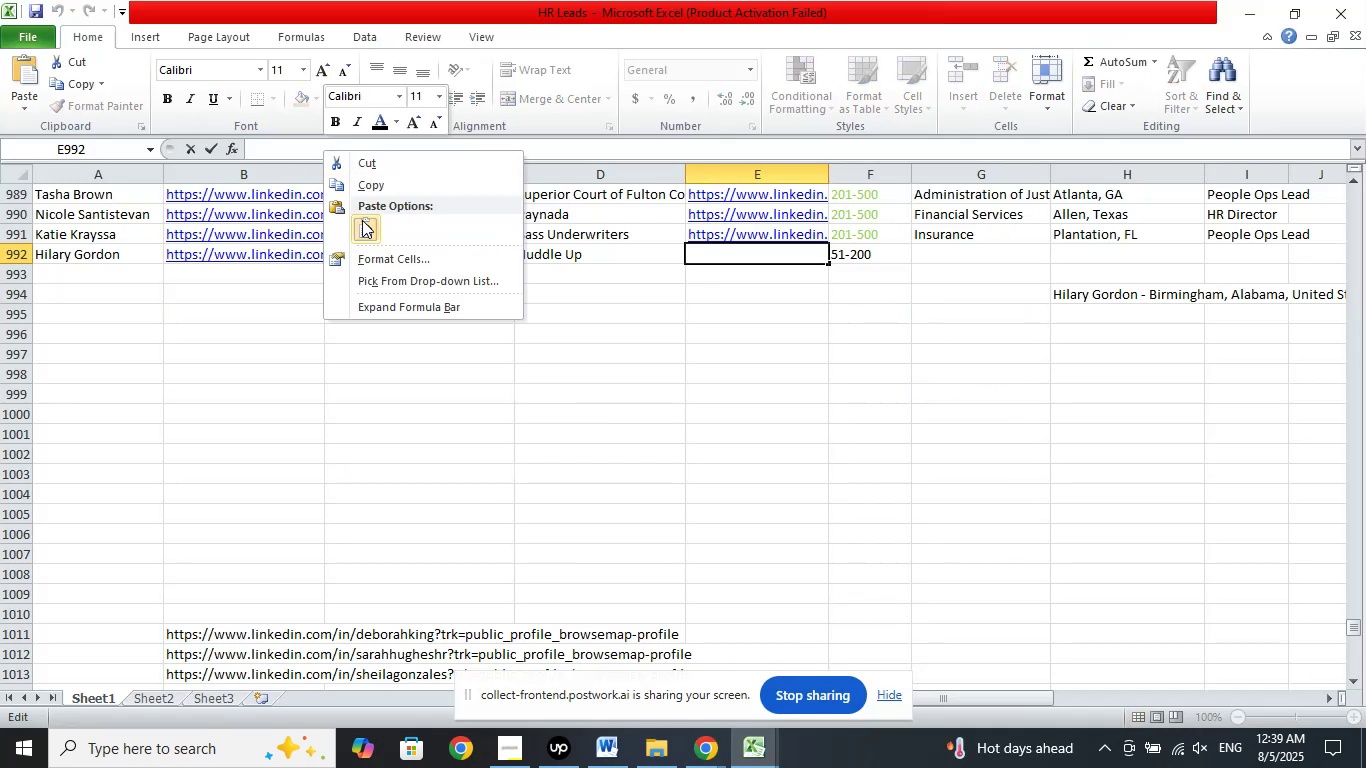 
left_click([362, 220])
 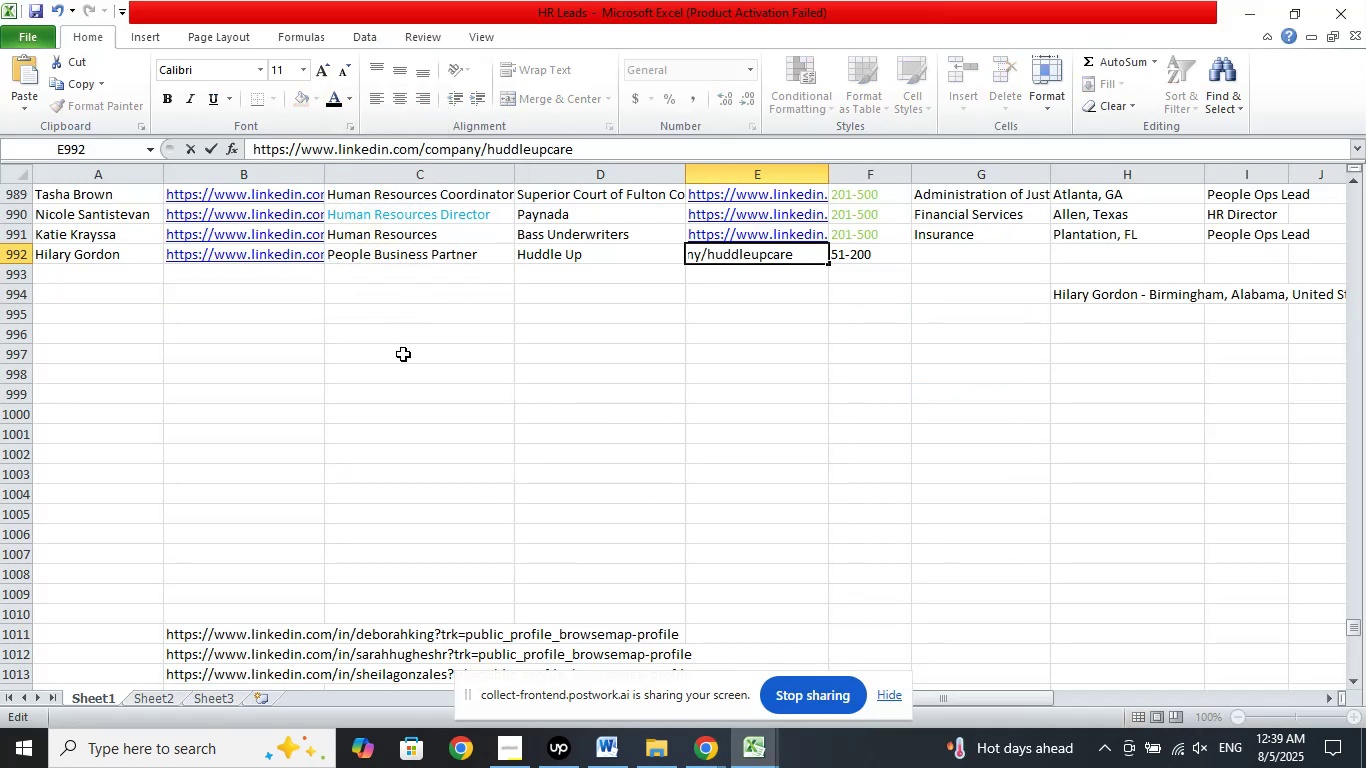 
key(NumpadDivide)
 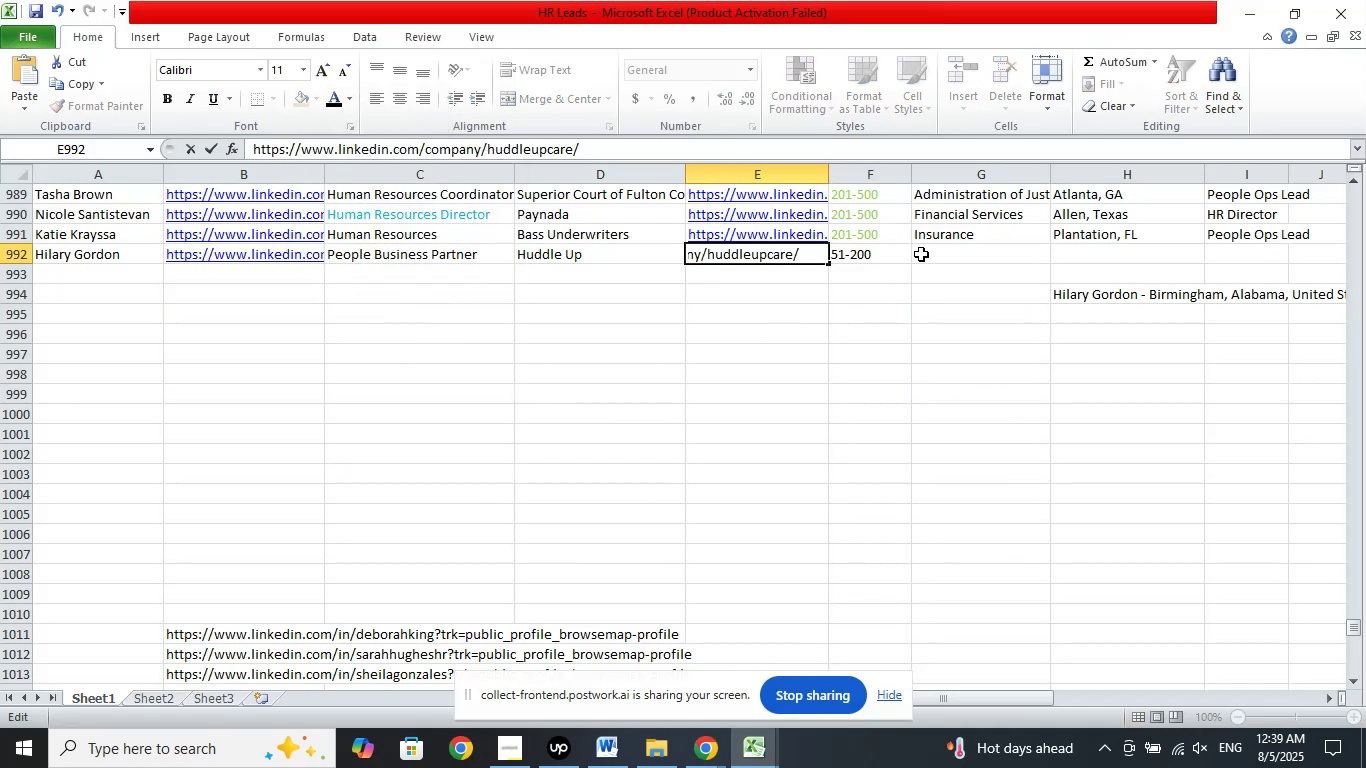 
left_click([1088, 293])
 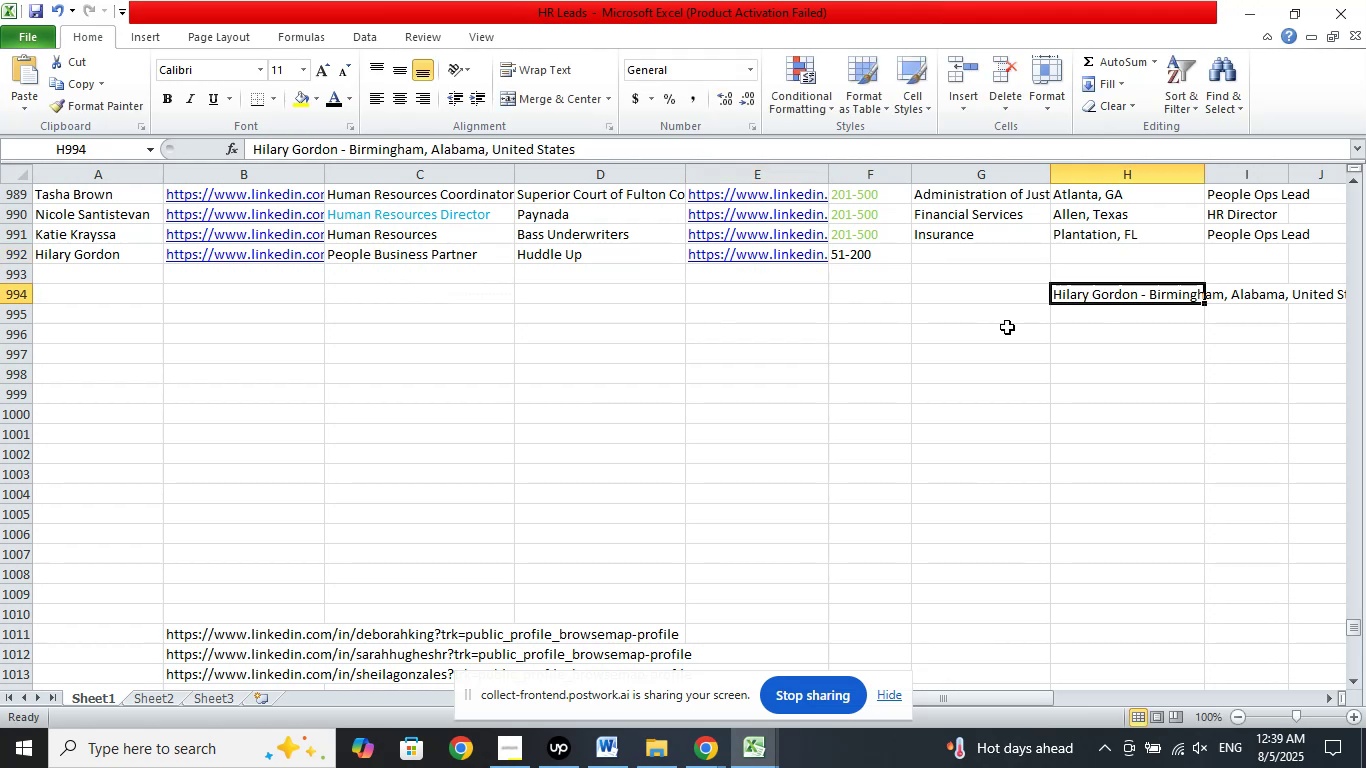 
left_click([960, 250])
 